 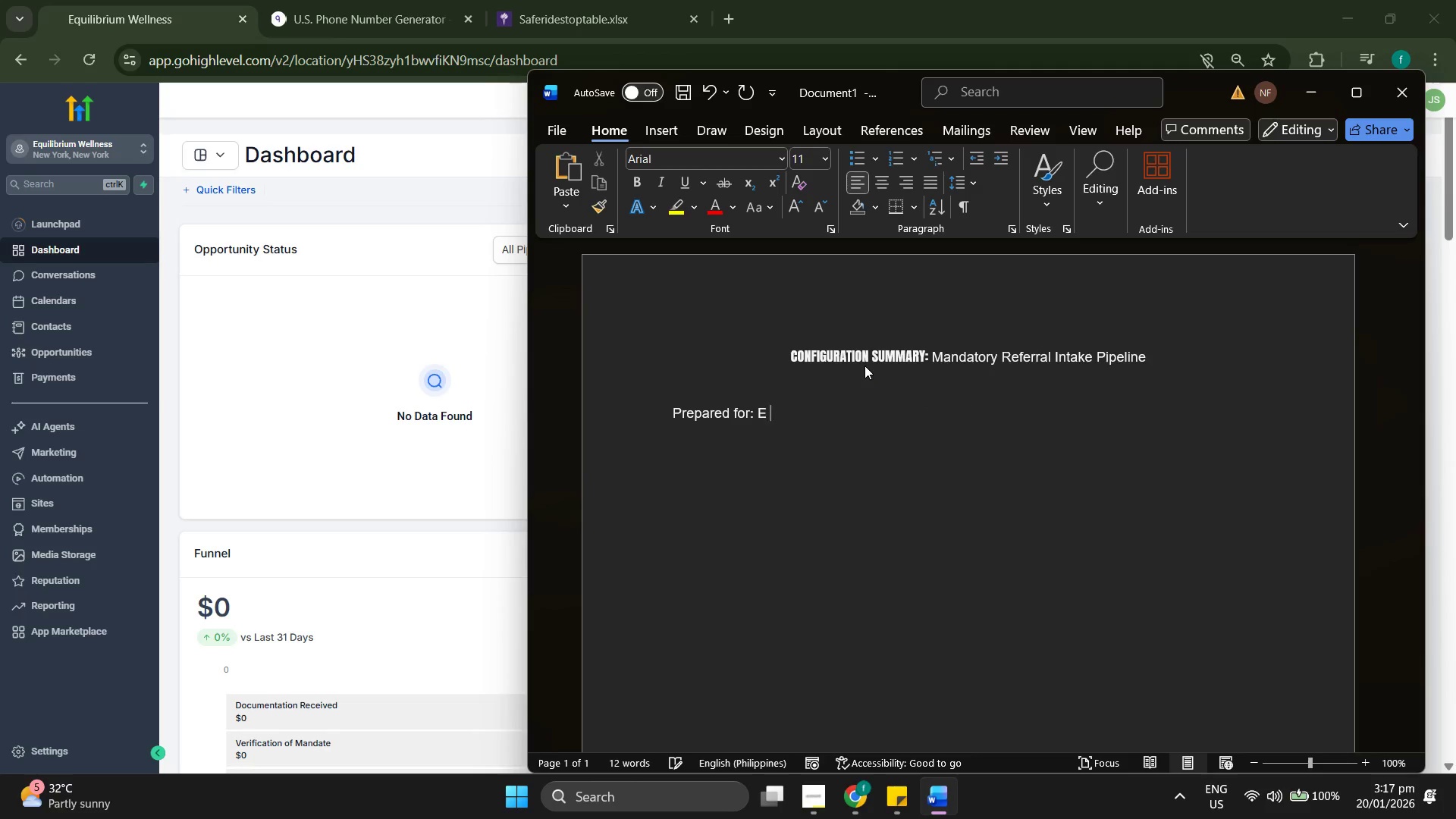 
key(Backspace)
key(Backspace)
key(Backspace)
key(Backspace)
key(Backspace)
key(Backspace)
key(Backspace)
type(1. Po)
key(Backspace)
type(iple Architecture)
 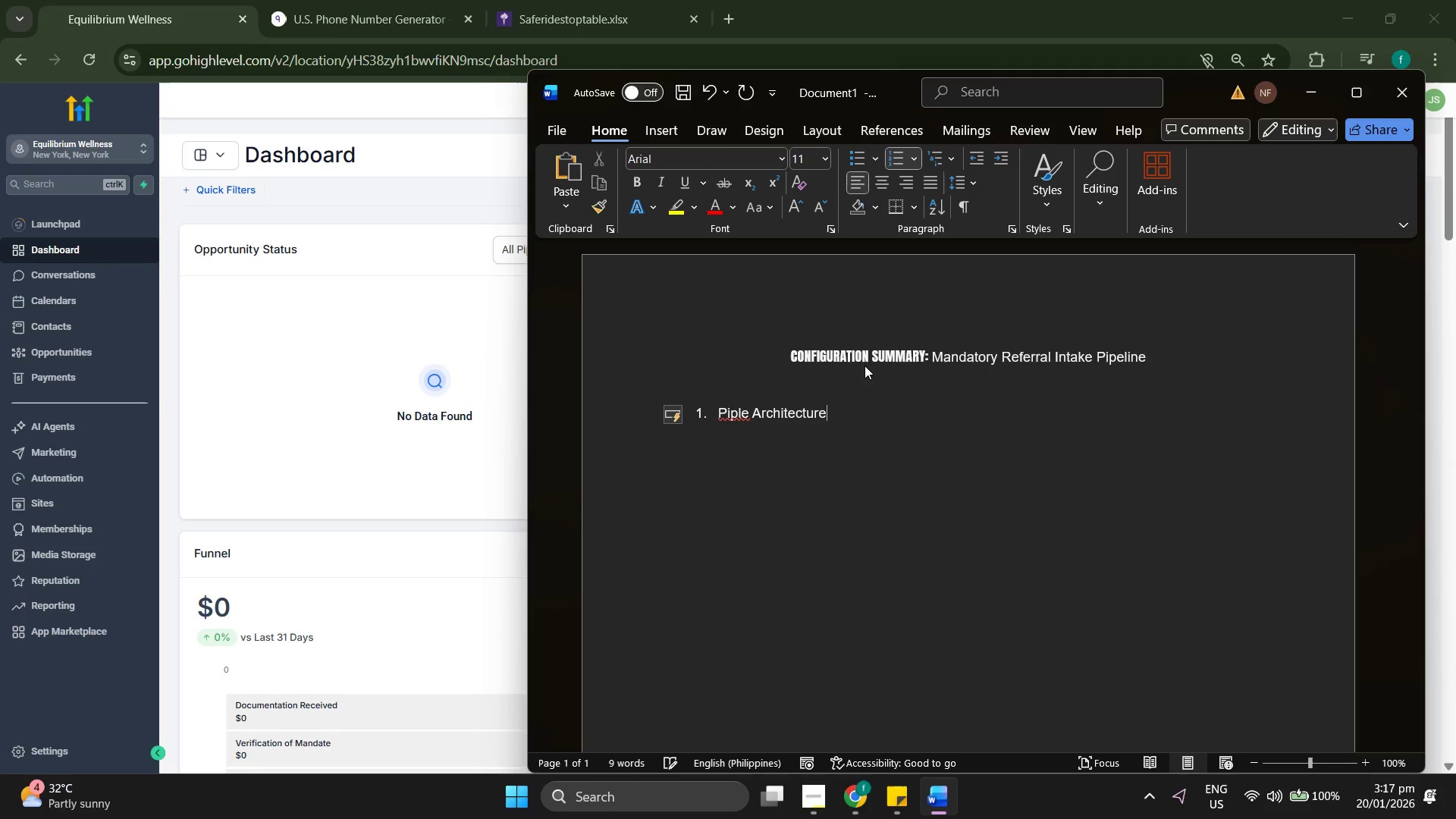 
key(Enter)
 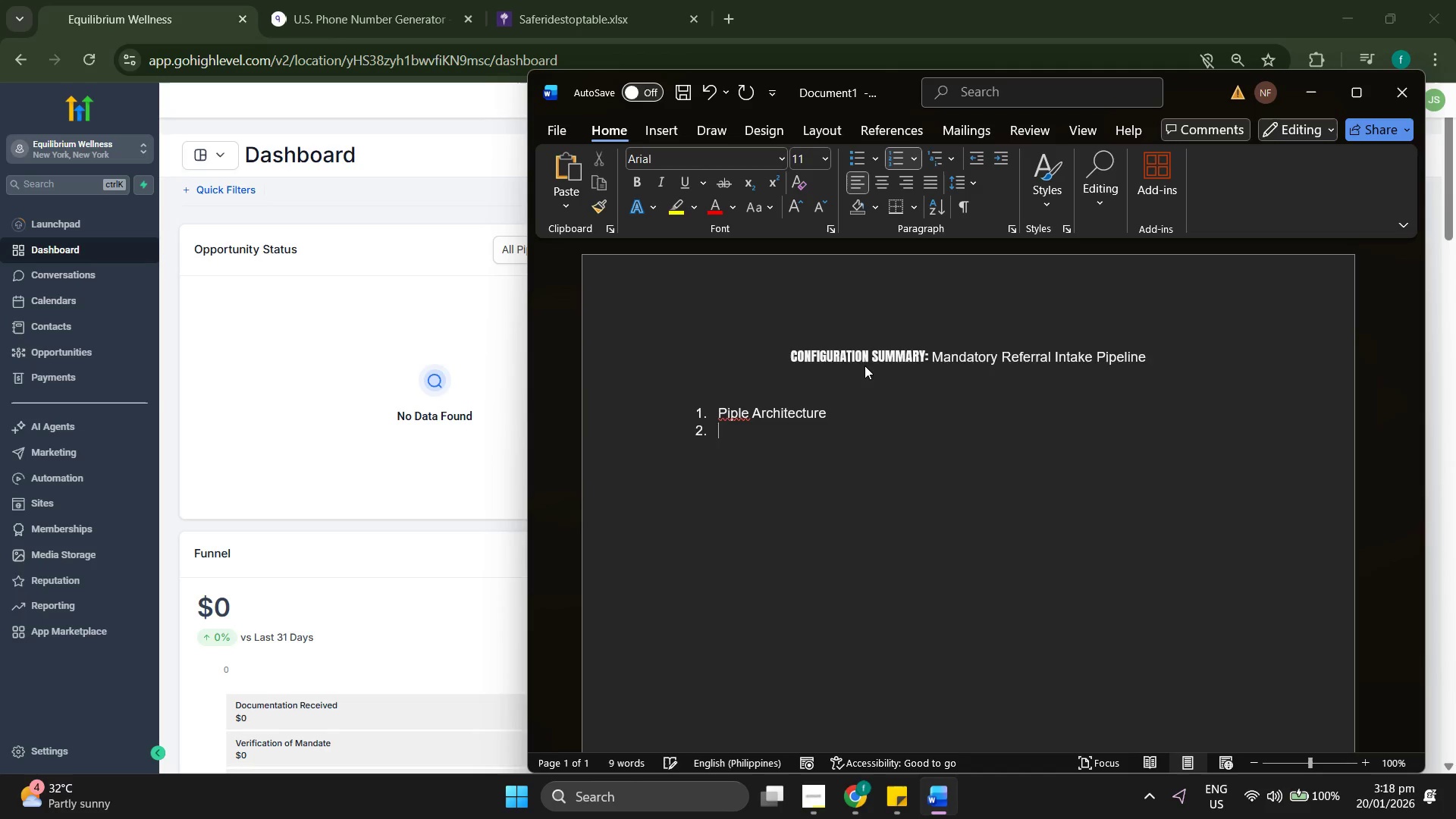 
key(Enter)
 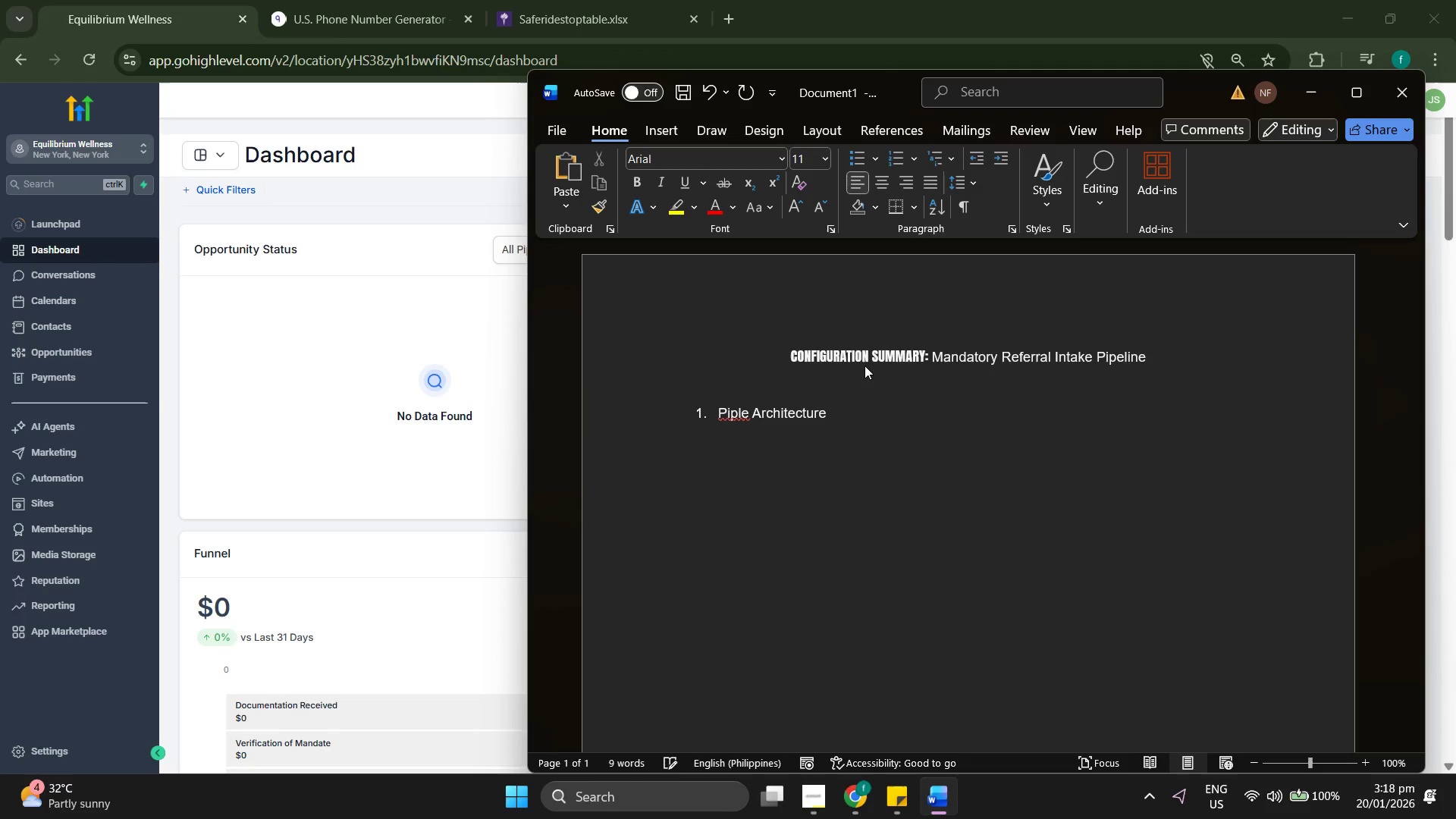 
type(Piple )
key(Backspace)
key(Backspace)
key(Backspace)
type(eline Name: Mana)
key(Backspace)
type(datoruy )
key(Backspace)
key(Backspace)
key(Backspace)
type(y Refrr)
key(Backspace)
key(Backspace)
type(erral Intake)
 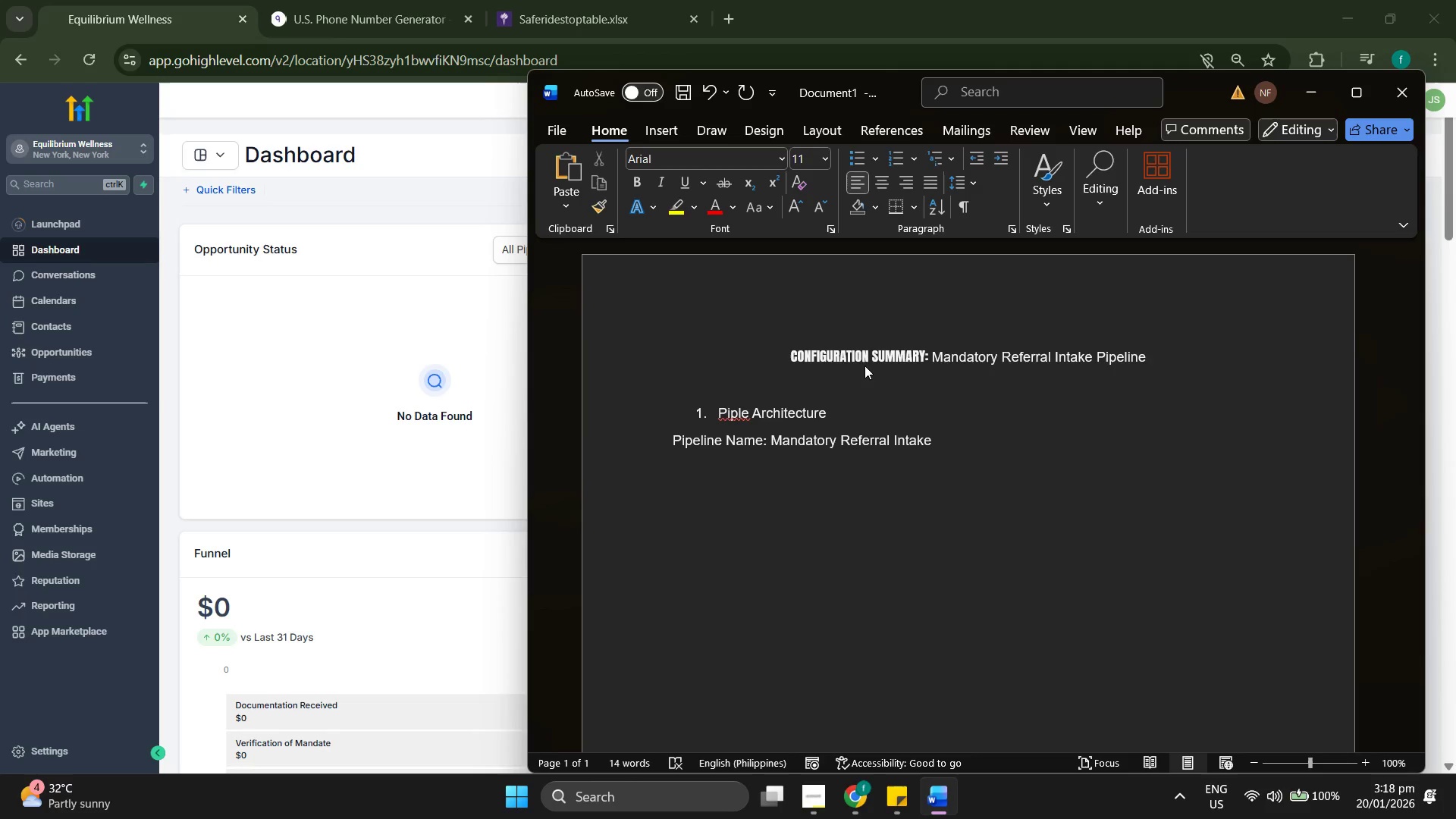 
key(Enter)
 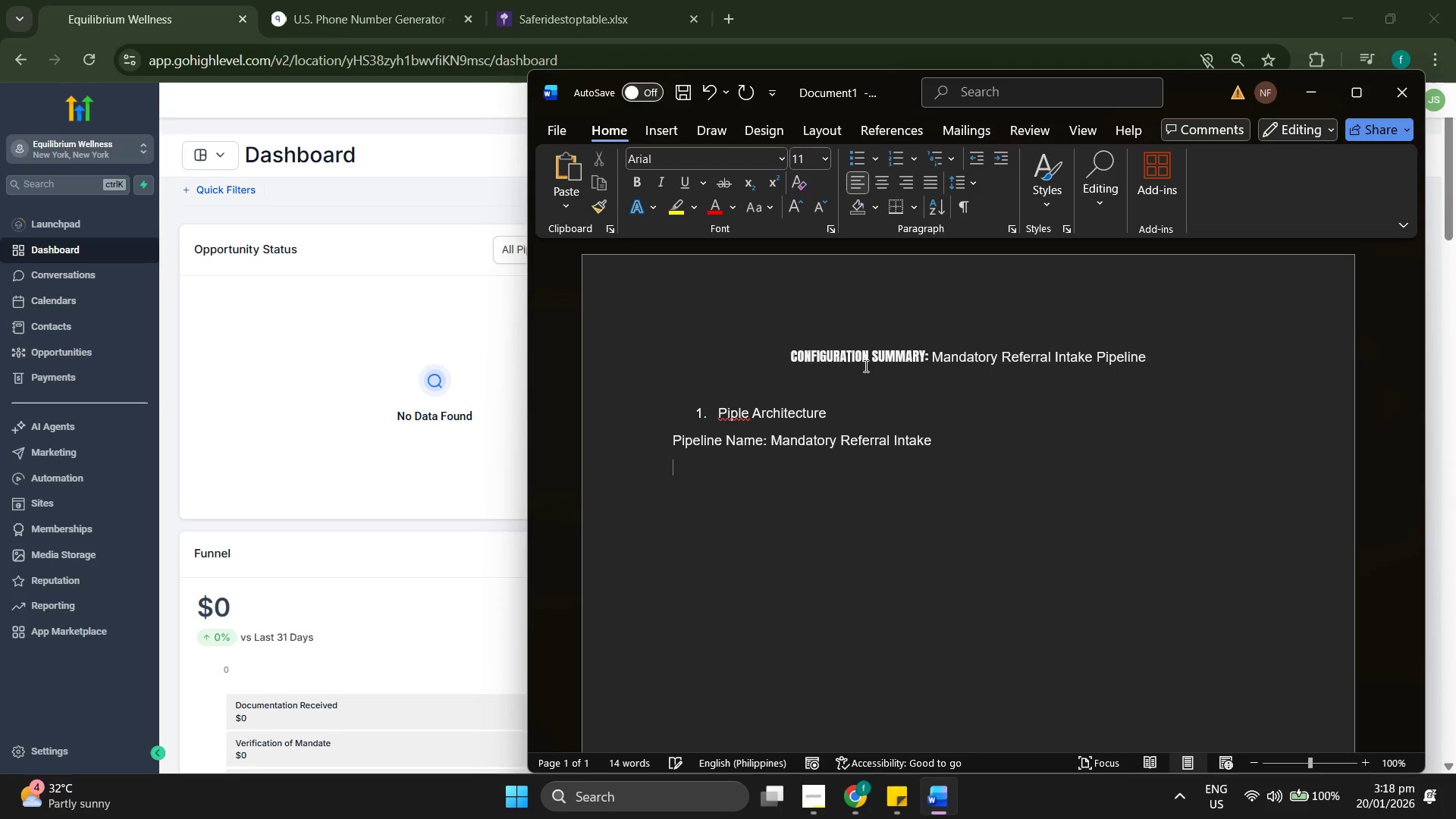 
key(Backspace)
type( - This piep)
key(Backspace)
key(Backspace)
type(peline is isloat)
key(Backspace)
key(Backspace)
key(Backspace)
key(Backspace)
type(olated from standard f)
key(Backspace)
type(sla)
key(Backspace)
key(Backspace)
type(ales workflows to ensure compliance with courd)
key(Backspace)
type(t )
key(Backspace)
type(-ordwere)
key(Backspace)
key(Backspace)
key(Backspace)
key(Backspace)
type(erd)
key(Backspace)
type(ed)
key(Backspace)
key(Backspace)
key(Backspace)
key(Backspace)
key(Backspace)
key(Backspace)
key(Backspace)
type(mandare)
key(Backspace)
key(Backspace)
type(ted response times.)
 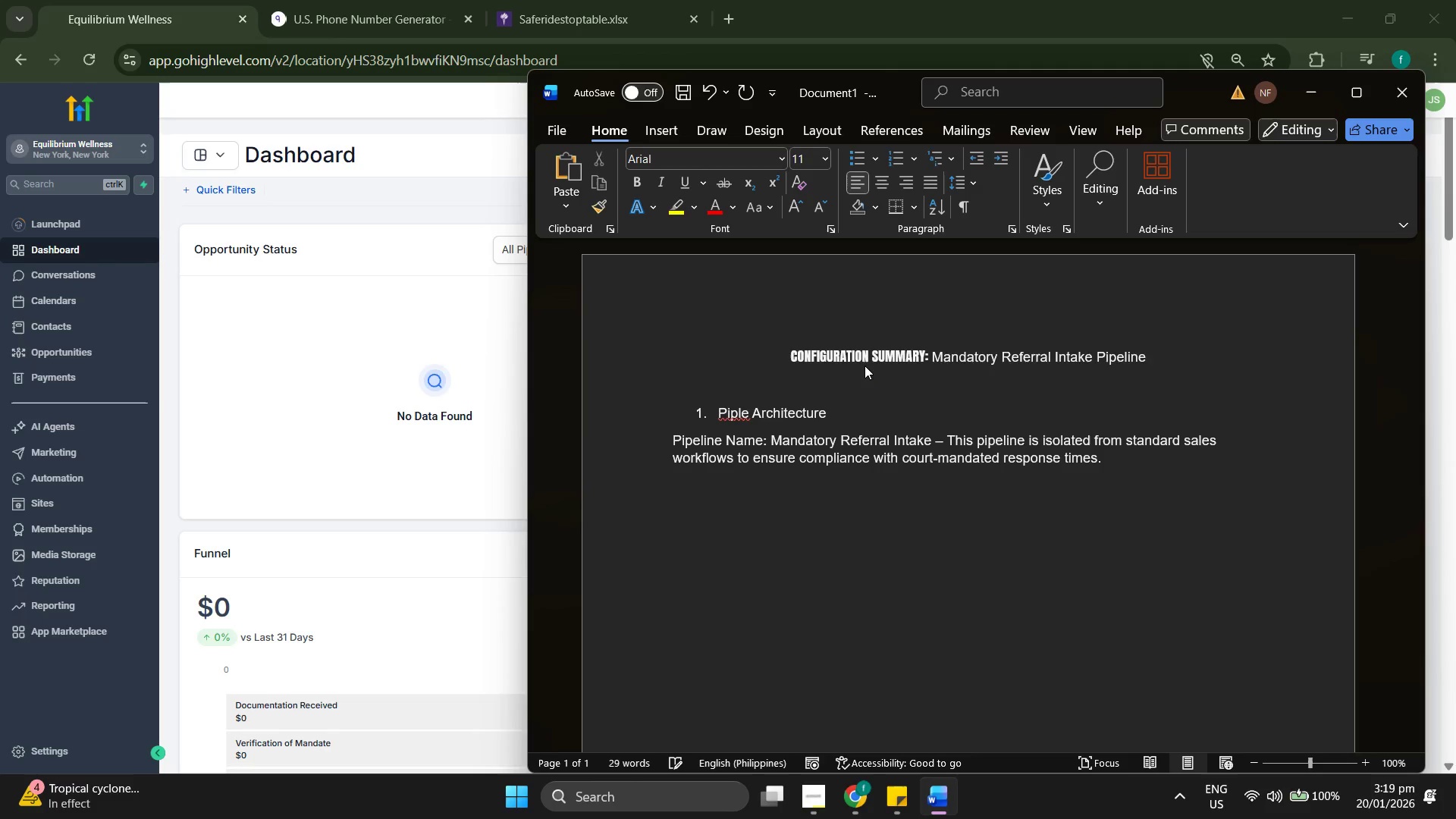 
key(Enter)
 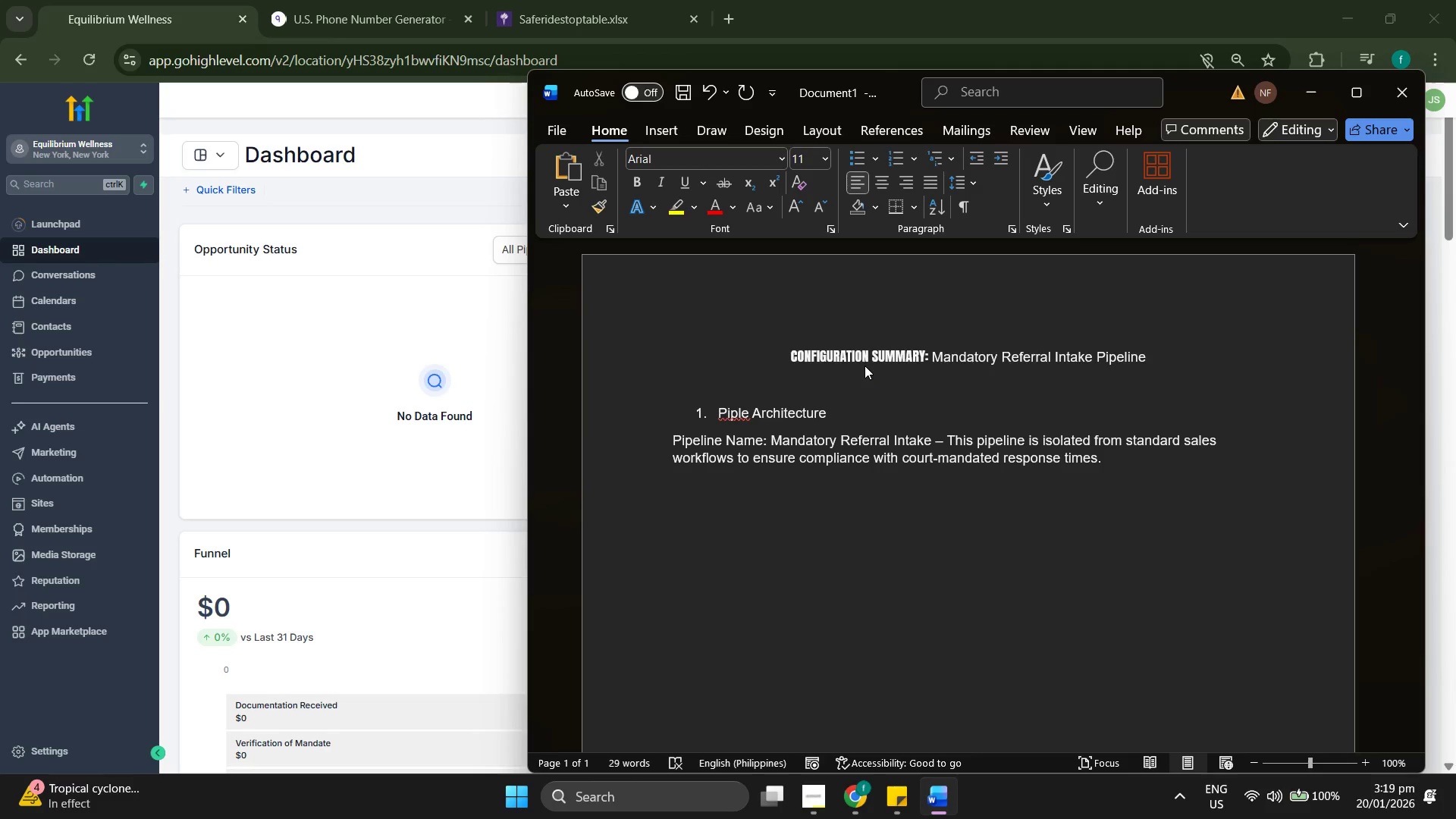 
key(Enter)
 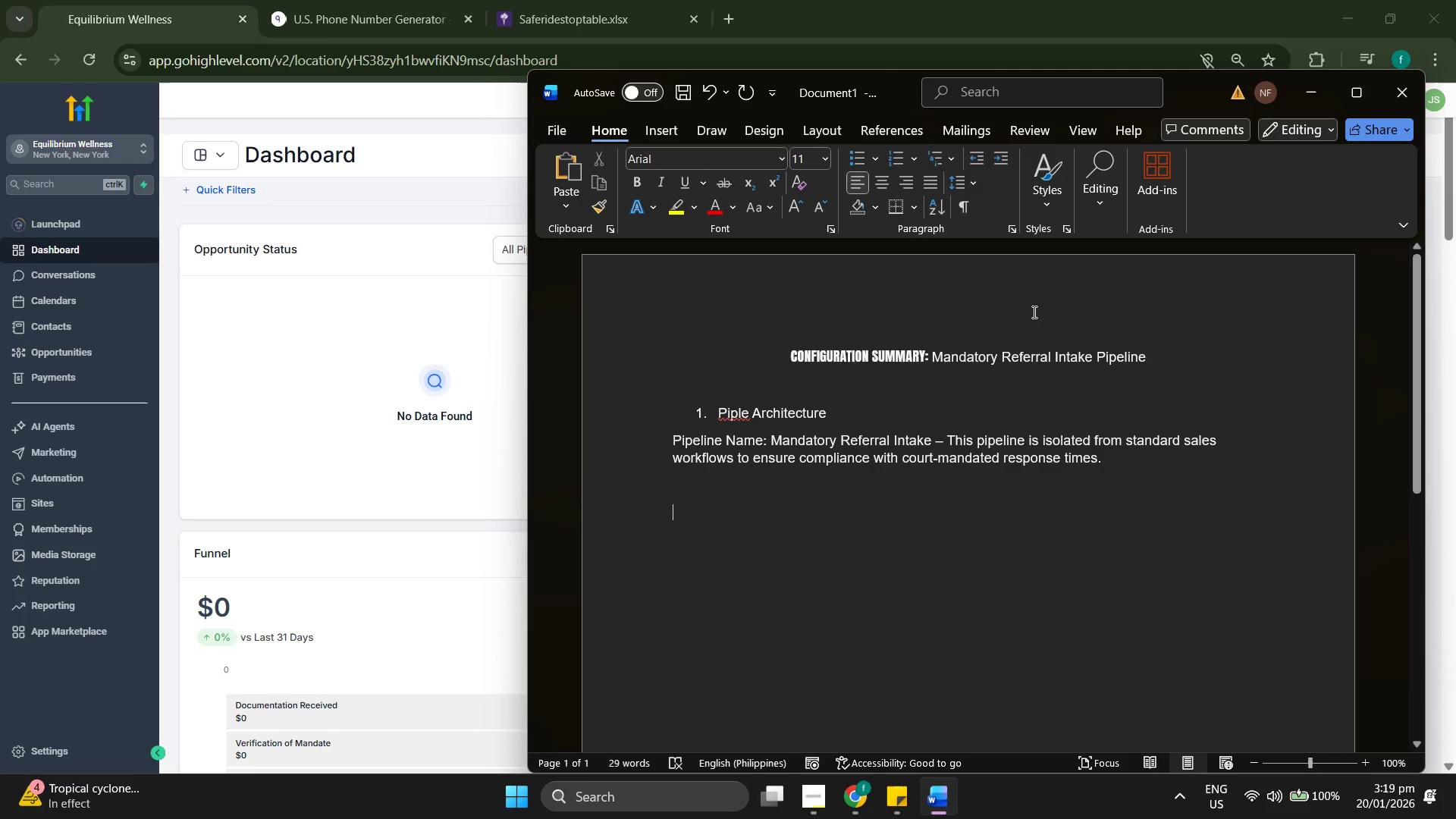 
wait(6.11)
 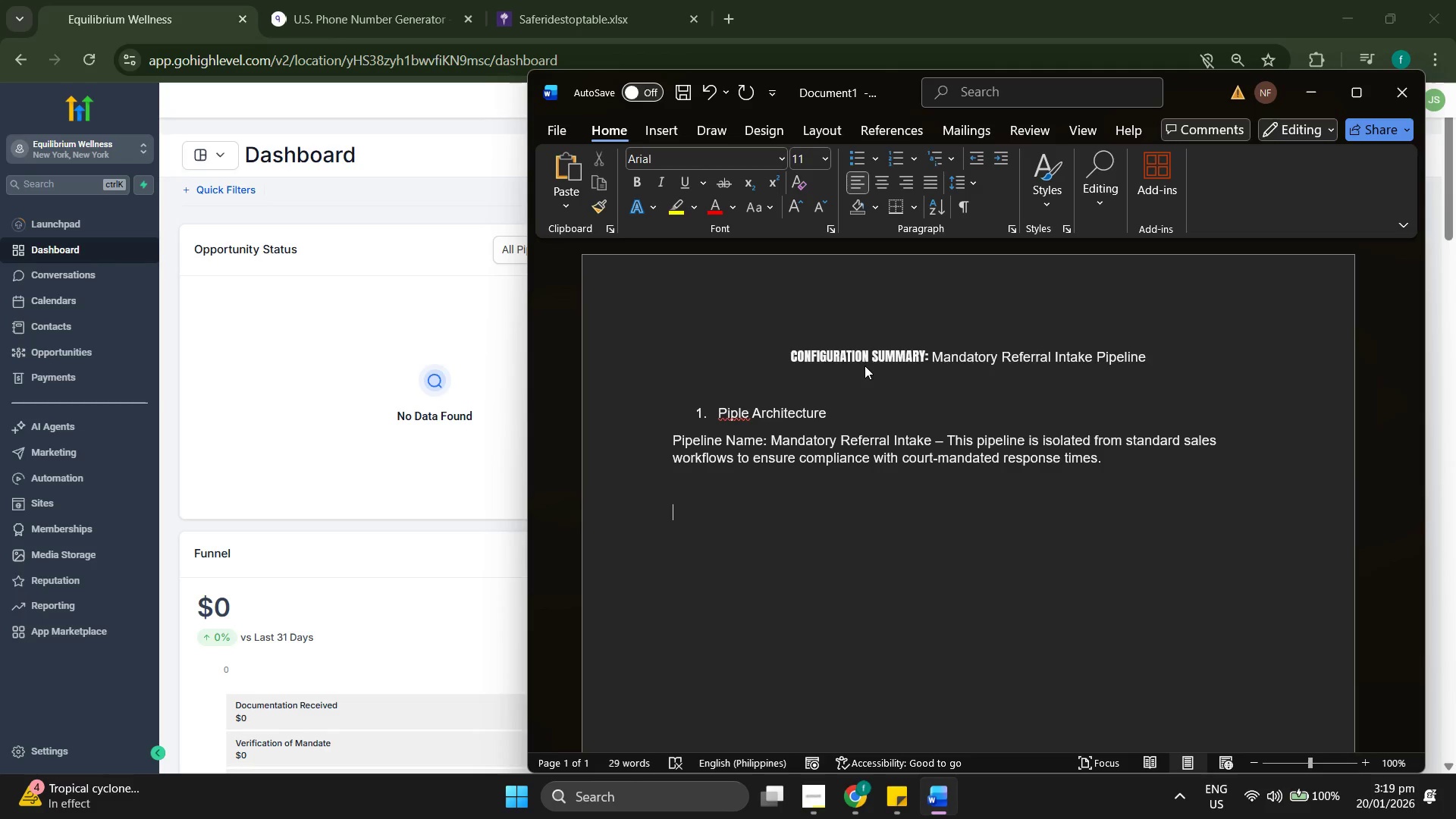 
left_click([865, 156])
 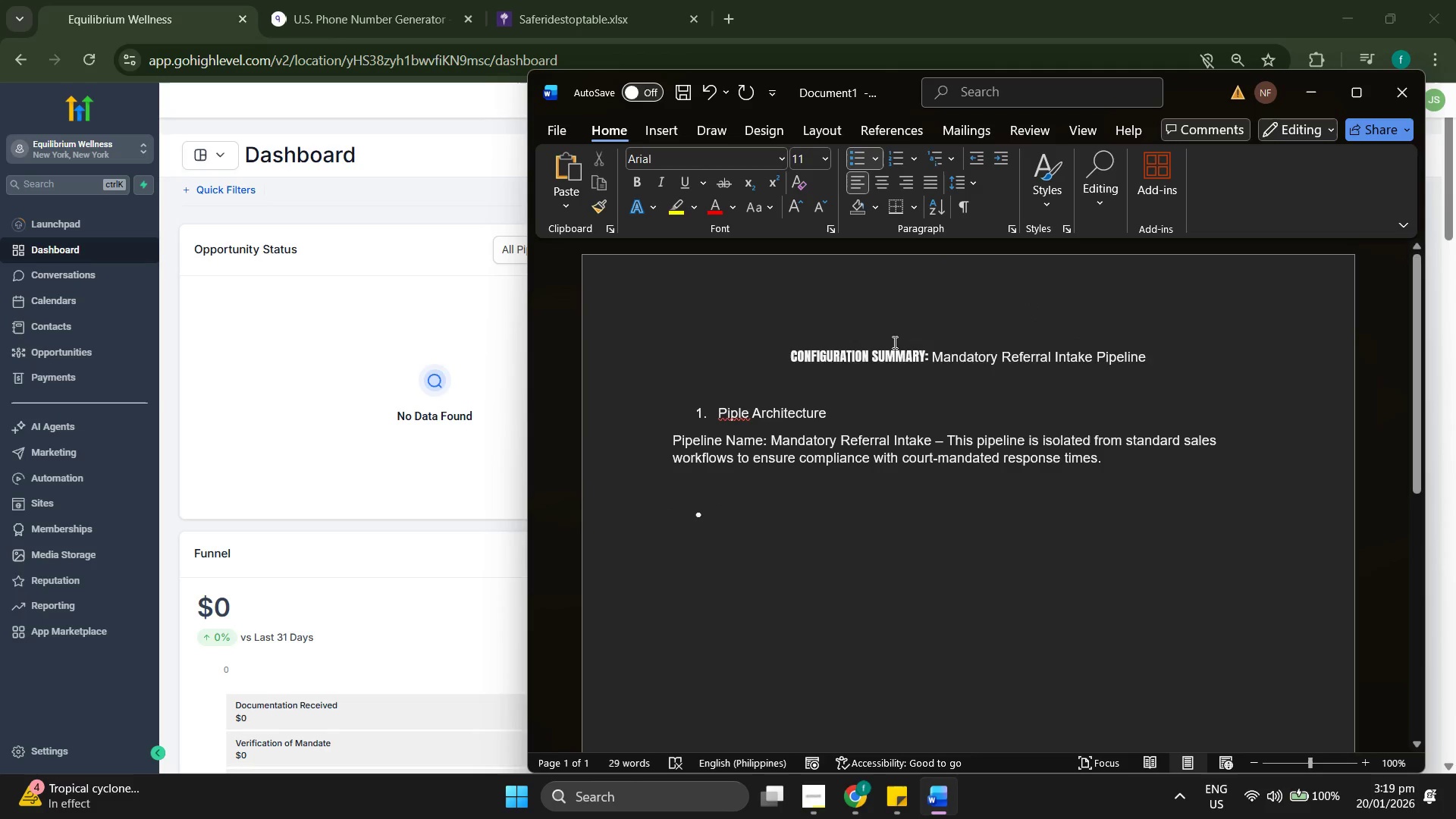 
wait(7.02)
 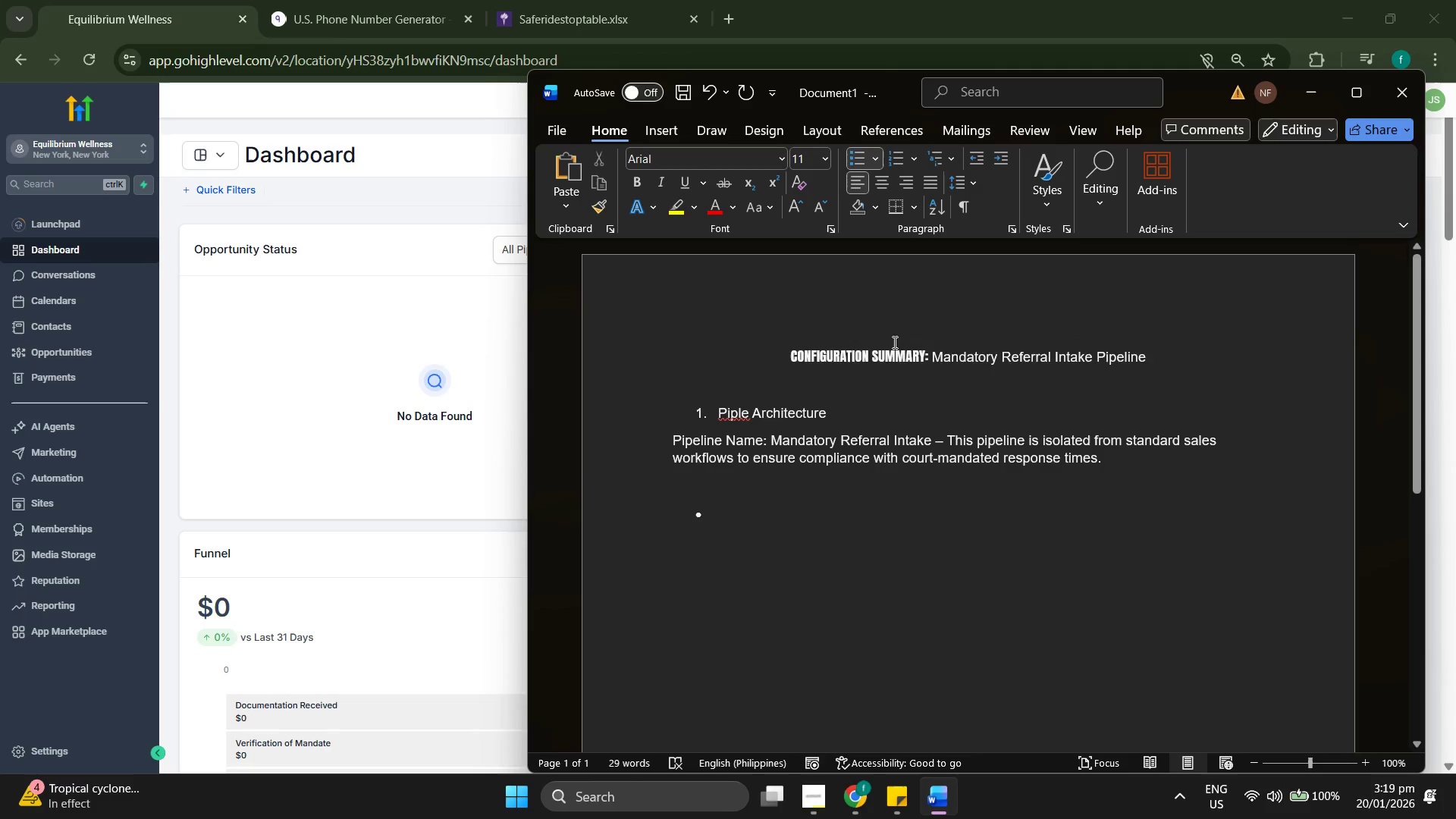 
key(Backspace)
type(Dt)
key(Backspace)
key(Backspace)
type(SD)
key(Backspace)
type(tahe)
key(Backspace)
key(Backspace)
type(ge Name)
 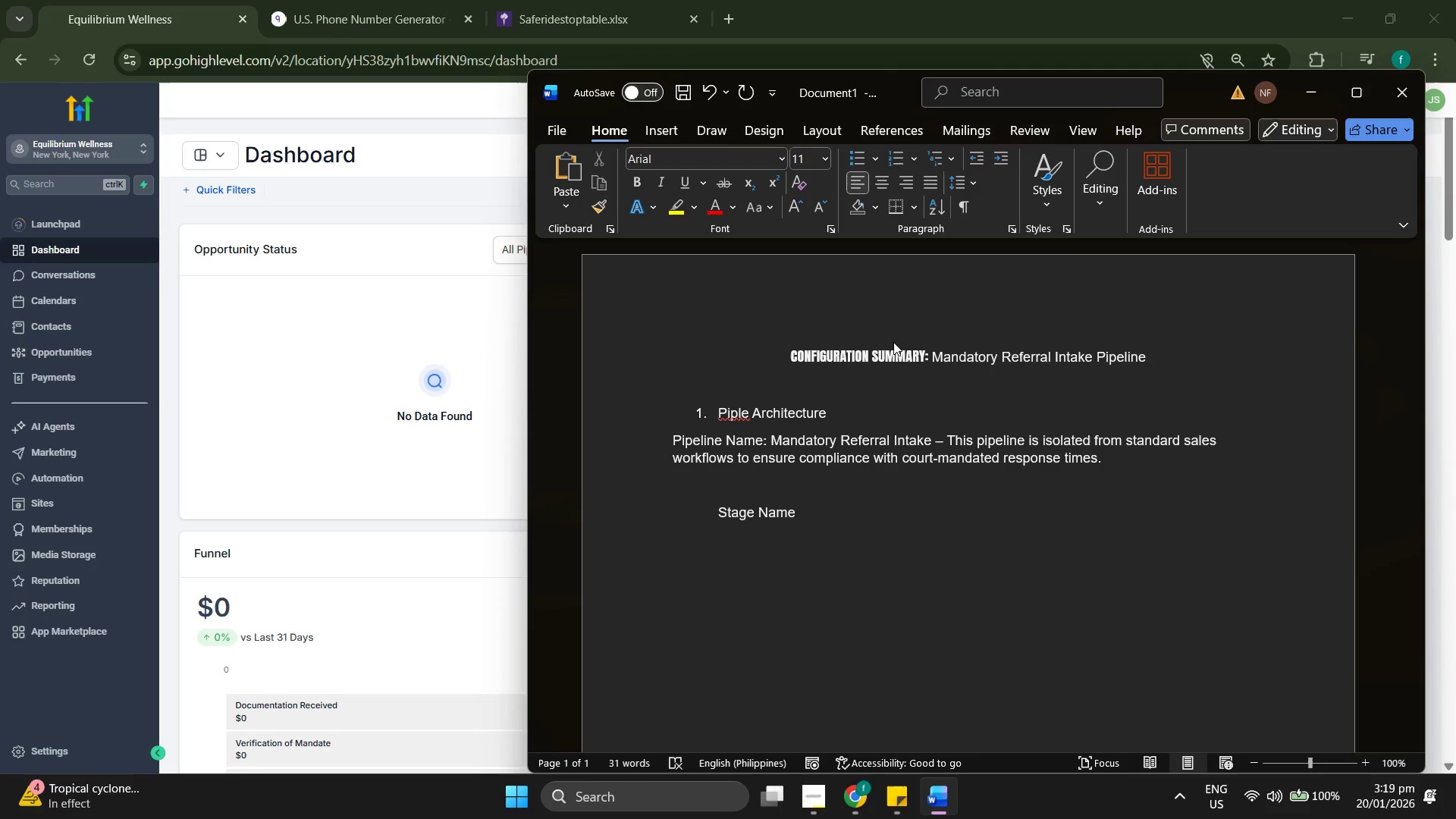 
key(Enter)
 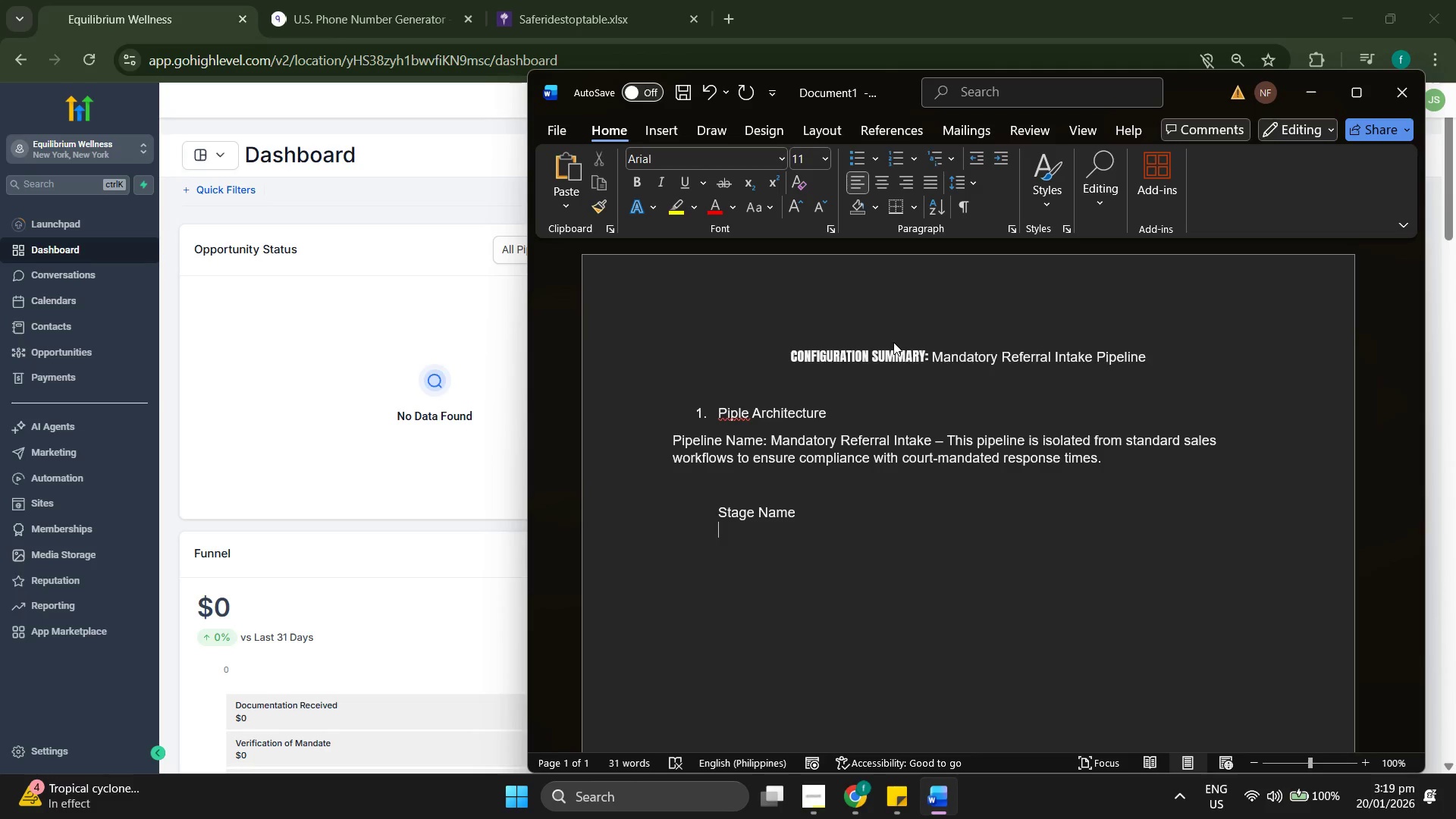 
key(Backspace)
 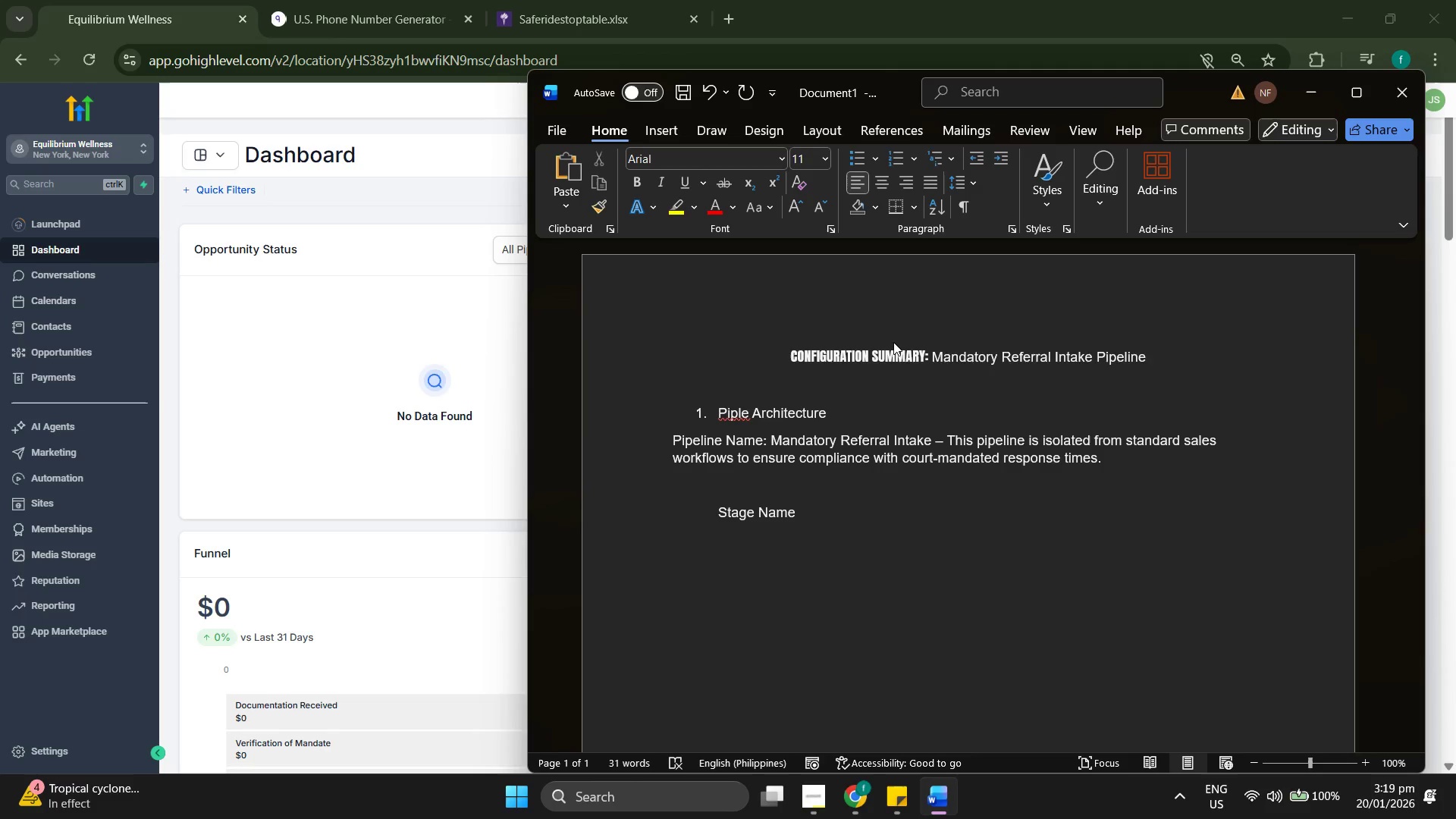 
key(Backspace)
 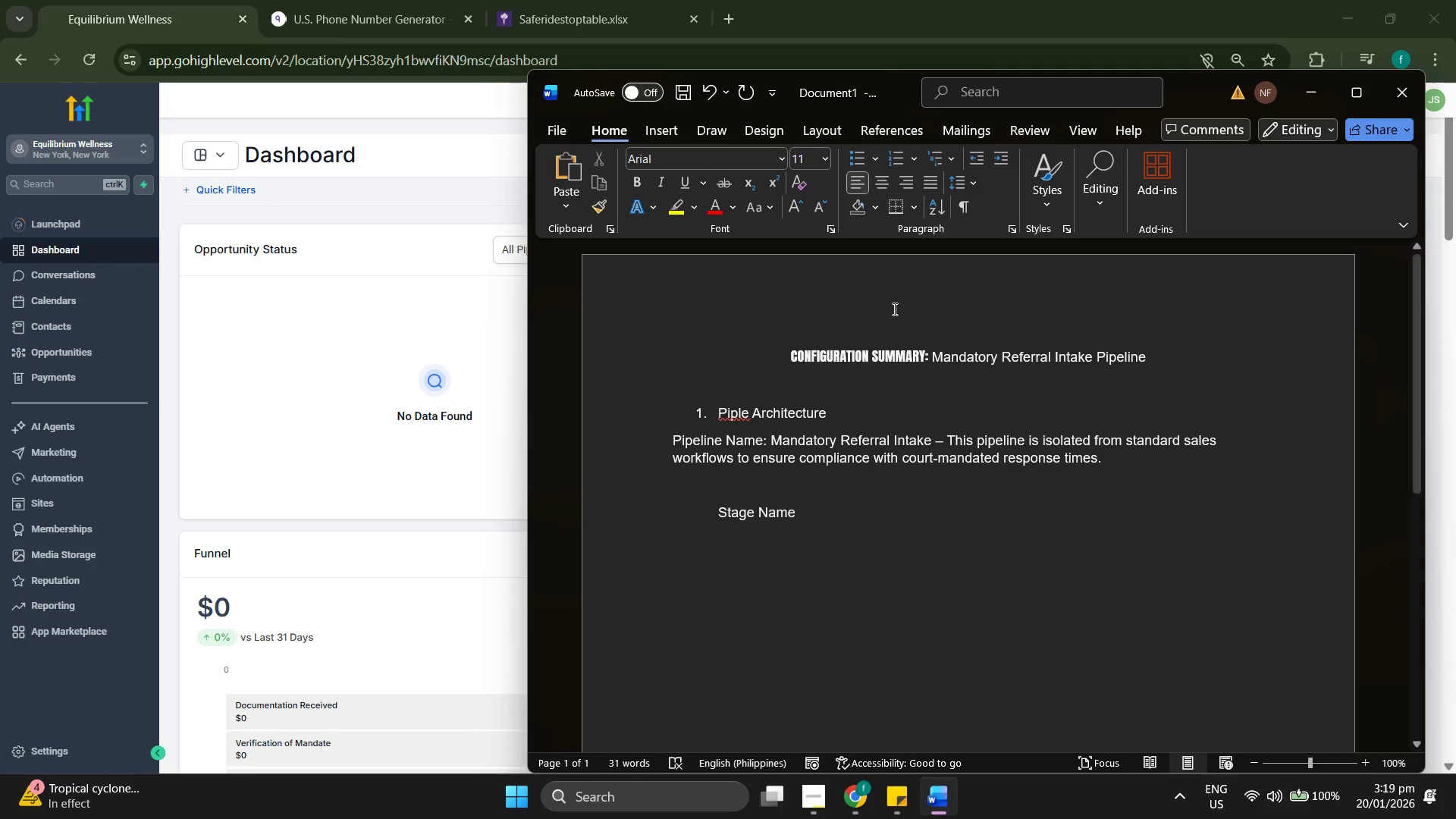 
left_click([914, 186])
 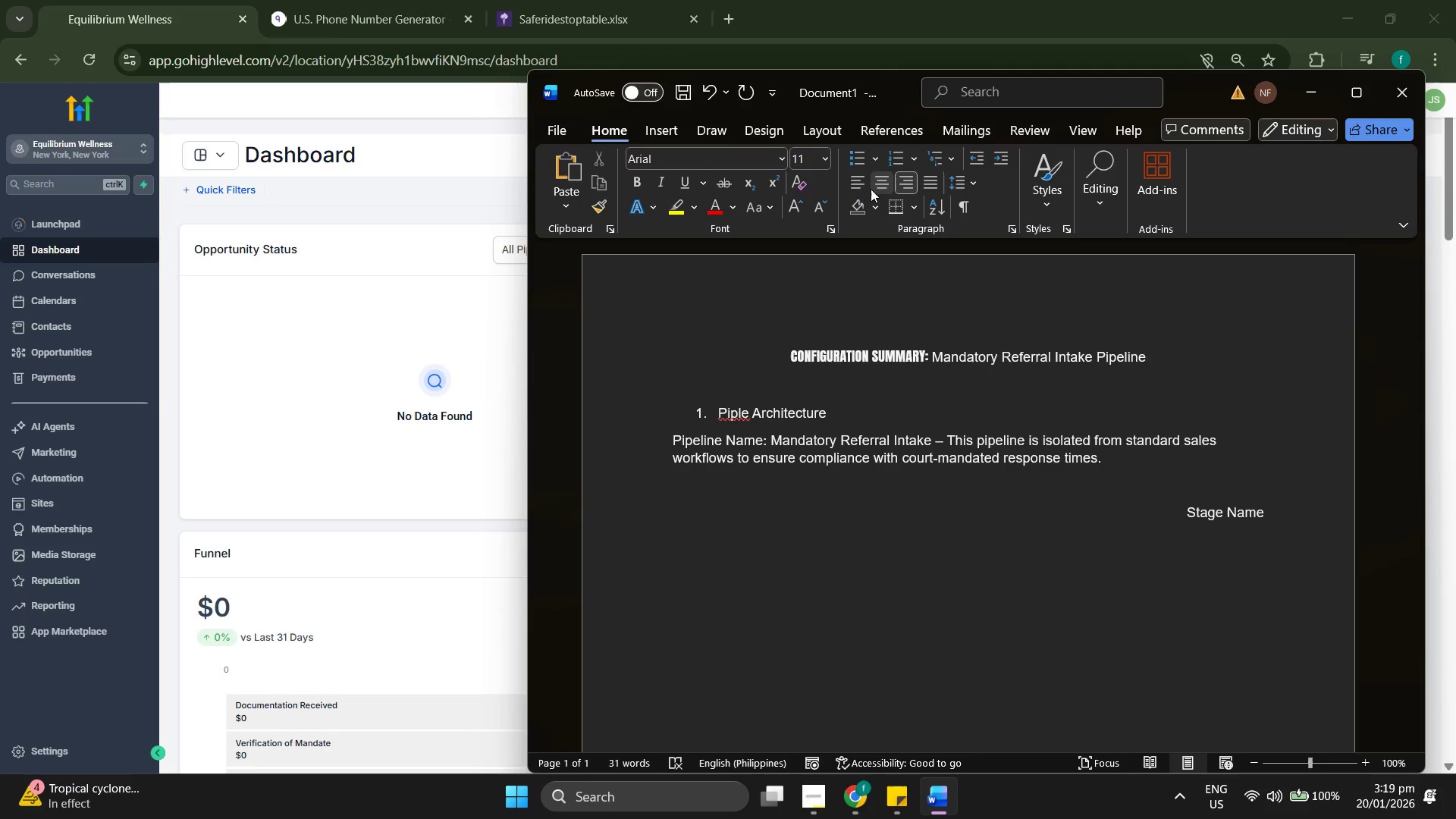 
left_click([857, 185])
 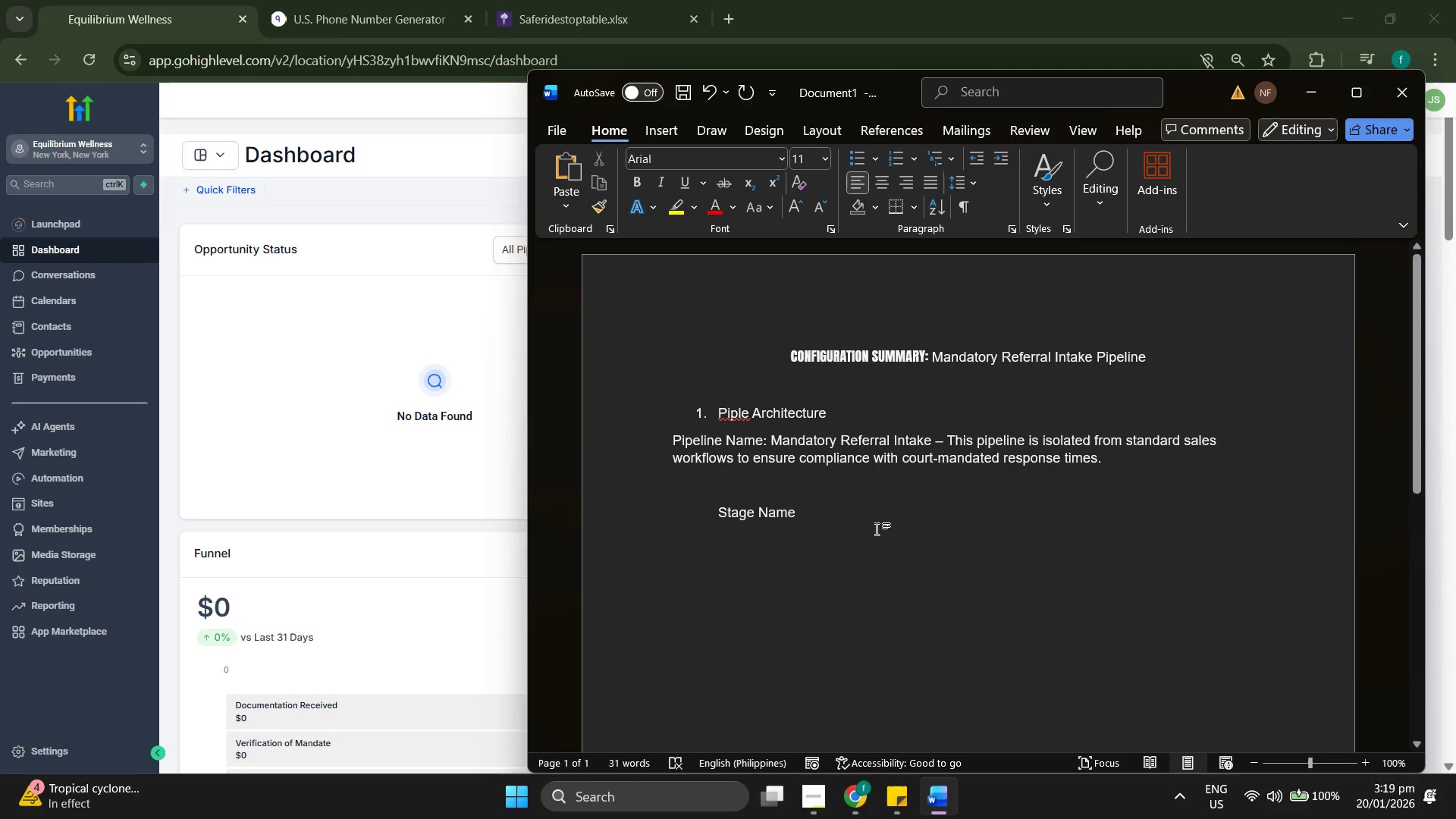 
hold_key(key=Space, duration=1.5)
 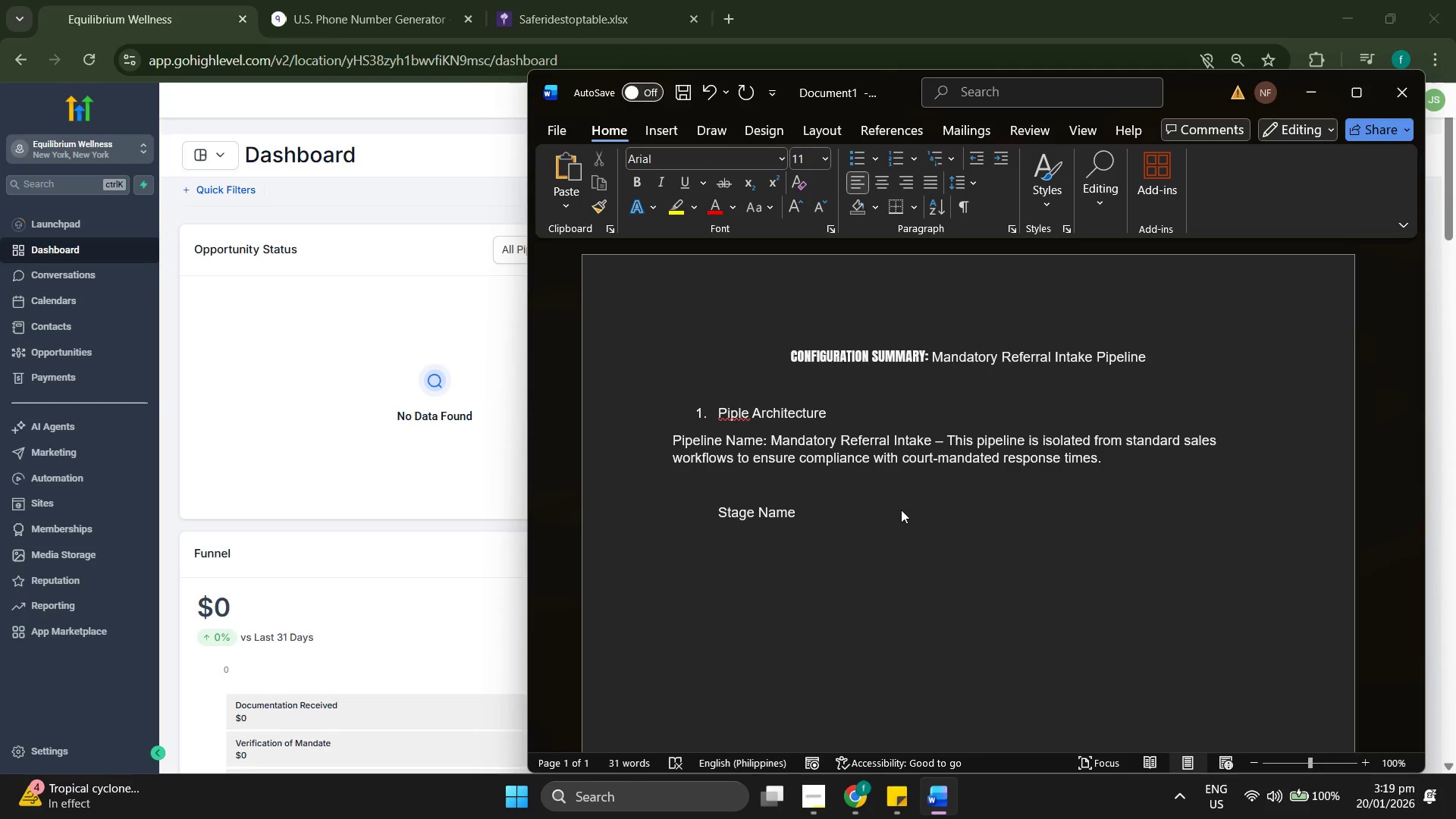 
type(Acttu)
key(Backspace)
key(Backspace)
type(ui)
key(Backspace)
key(Backspace)
type(ion/rt)
key(Backspace)
type(e)
key(Backspace)
key(Backspace)
type(Requirde)
key(Backspace)
key(Backspace)
key(Backspace)
type(rement)
 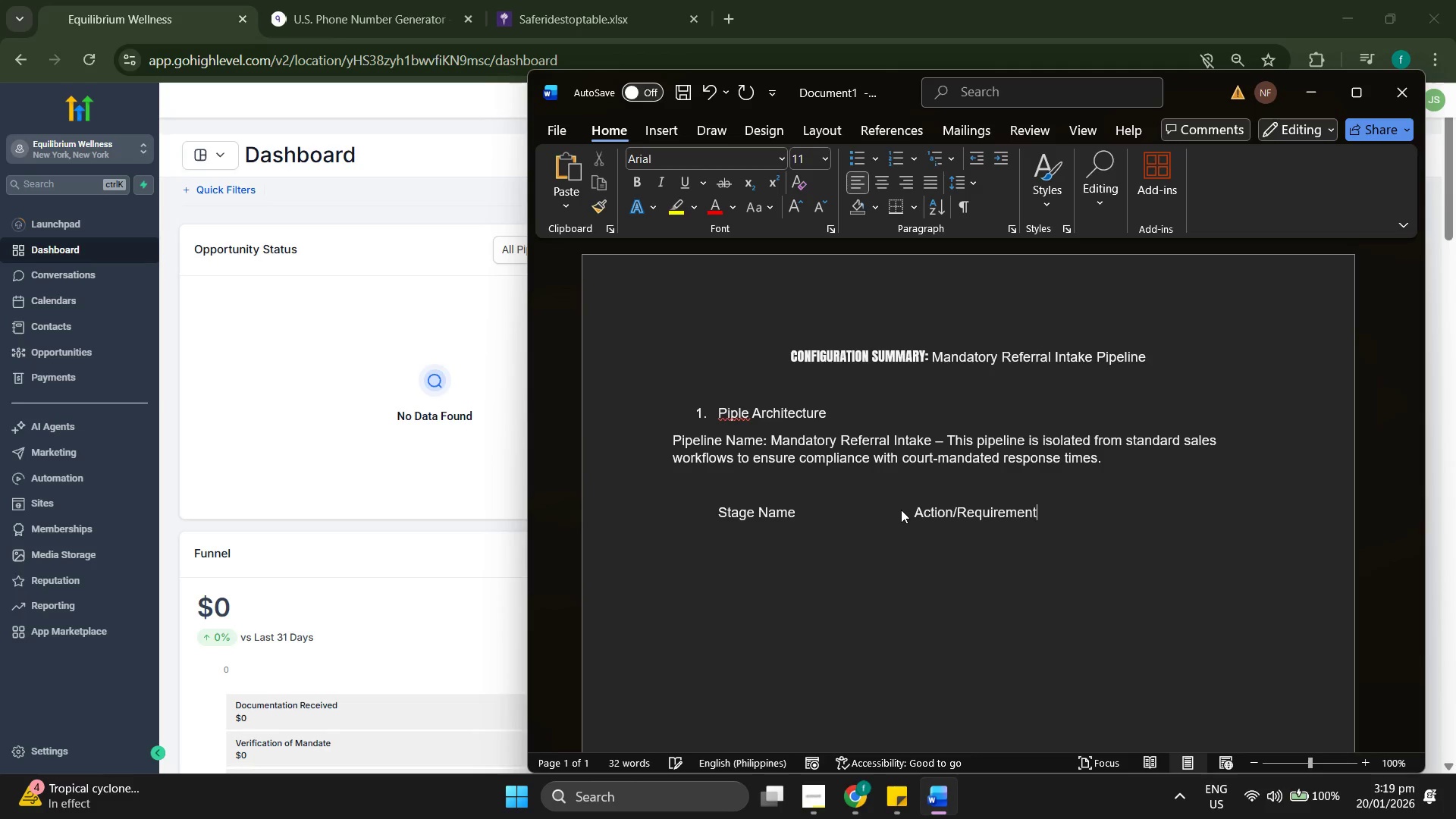 
key(Enter)
 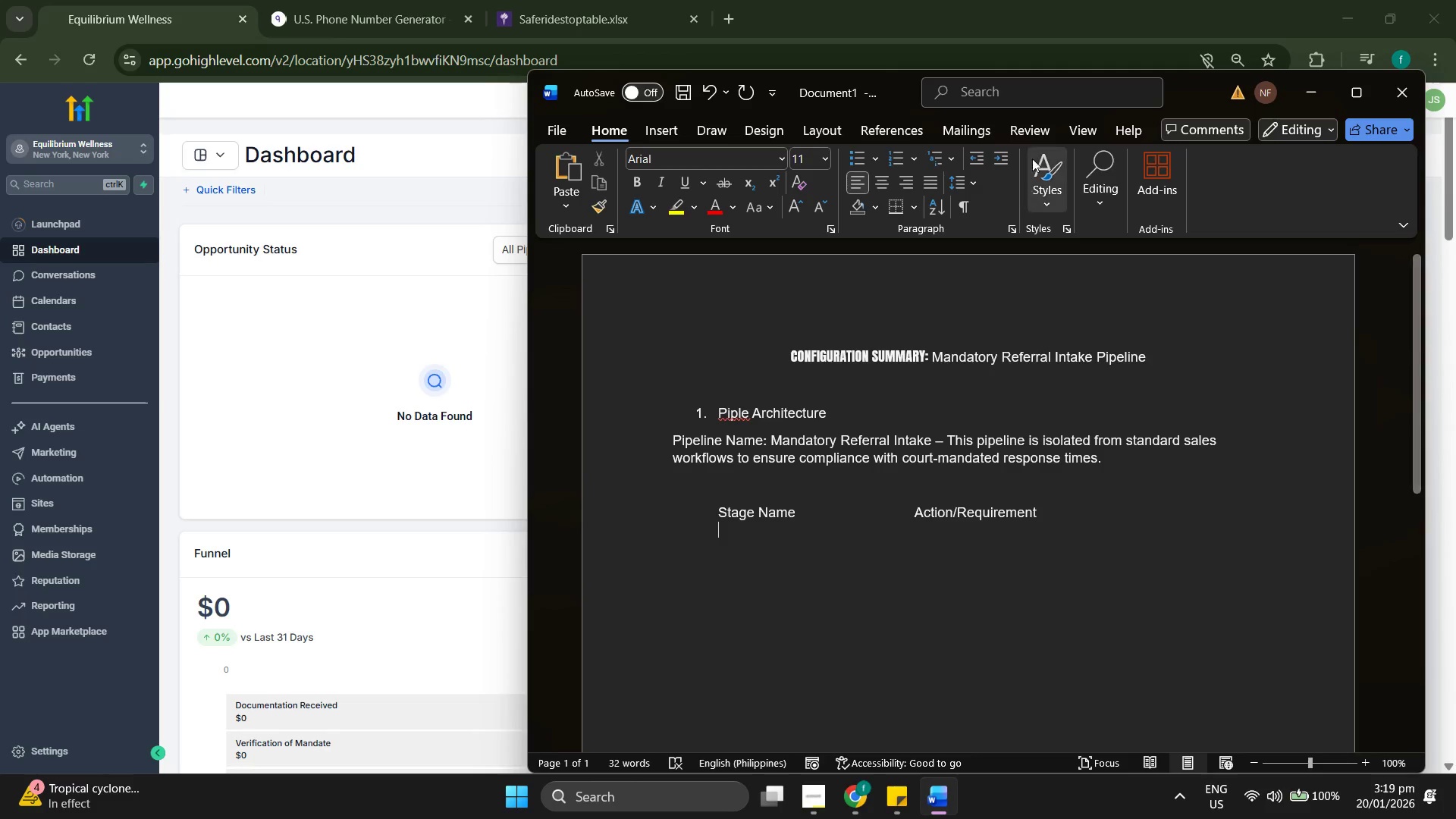 
left_click([854, 159])
 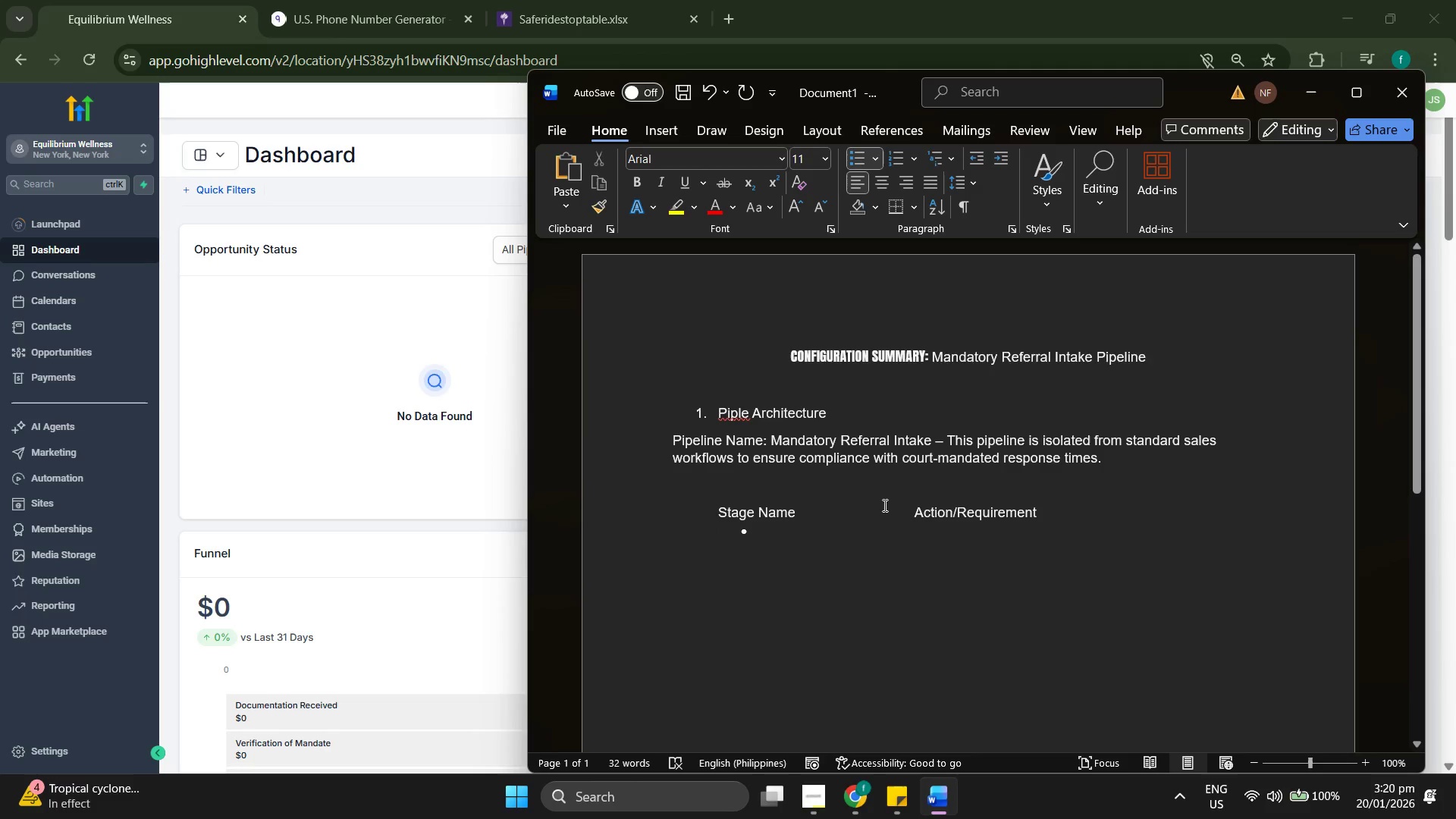 
type(Document)
 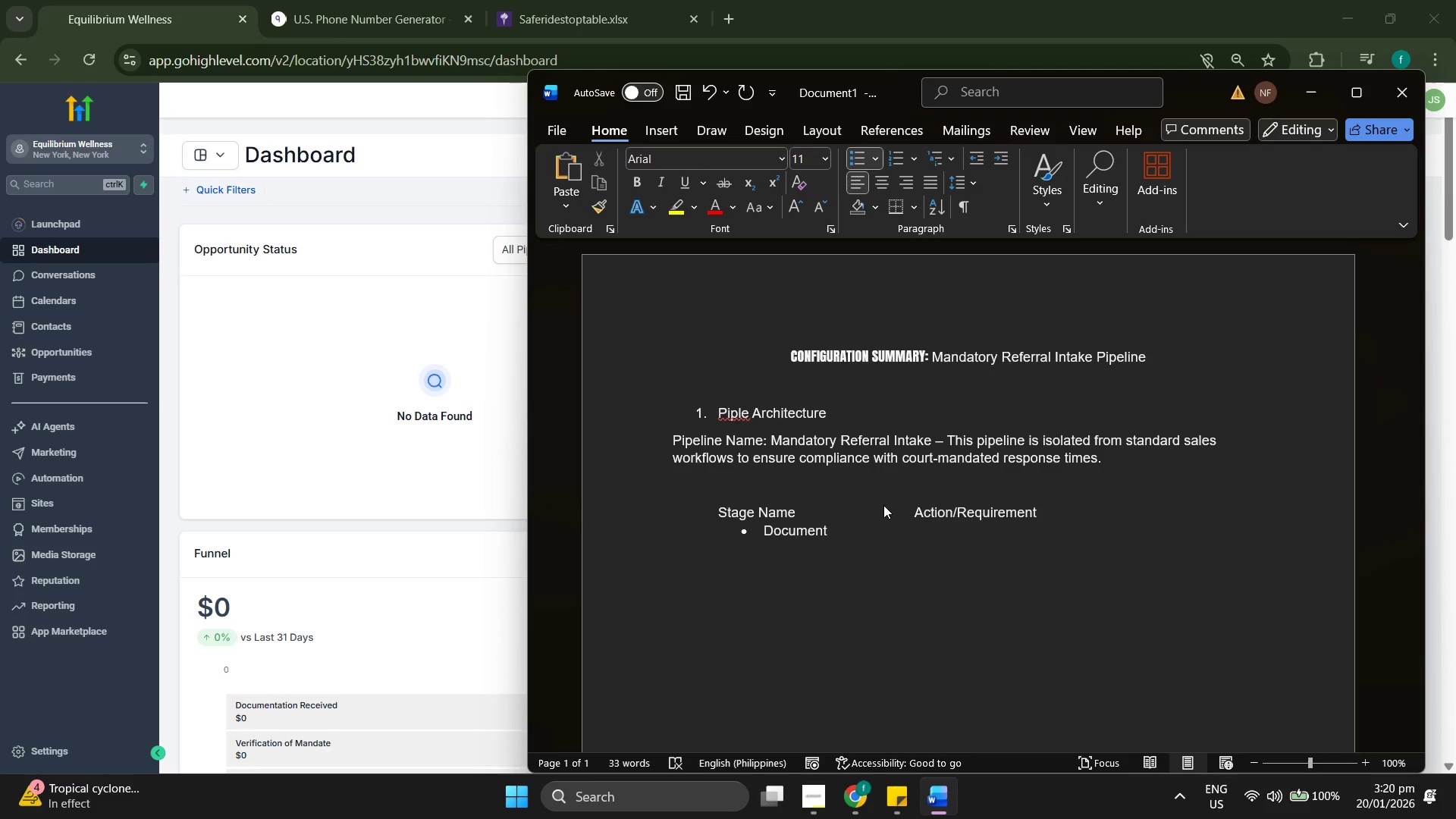 
type(ation Received)
 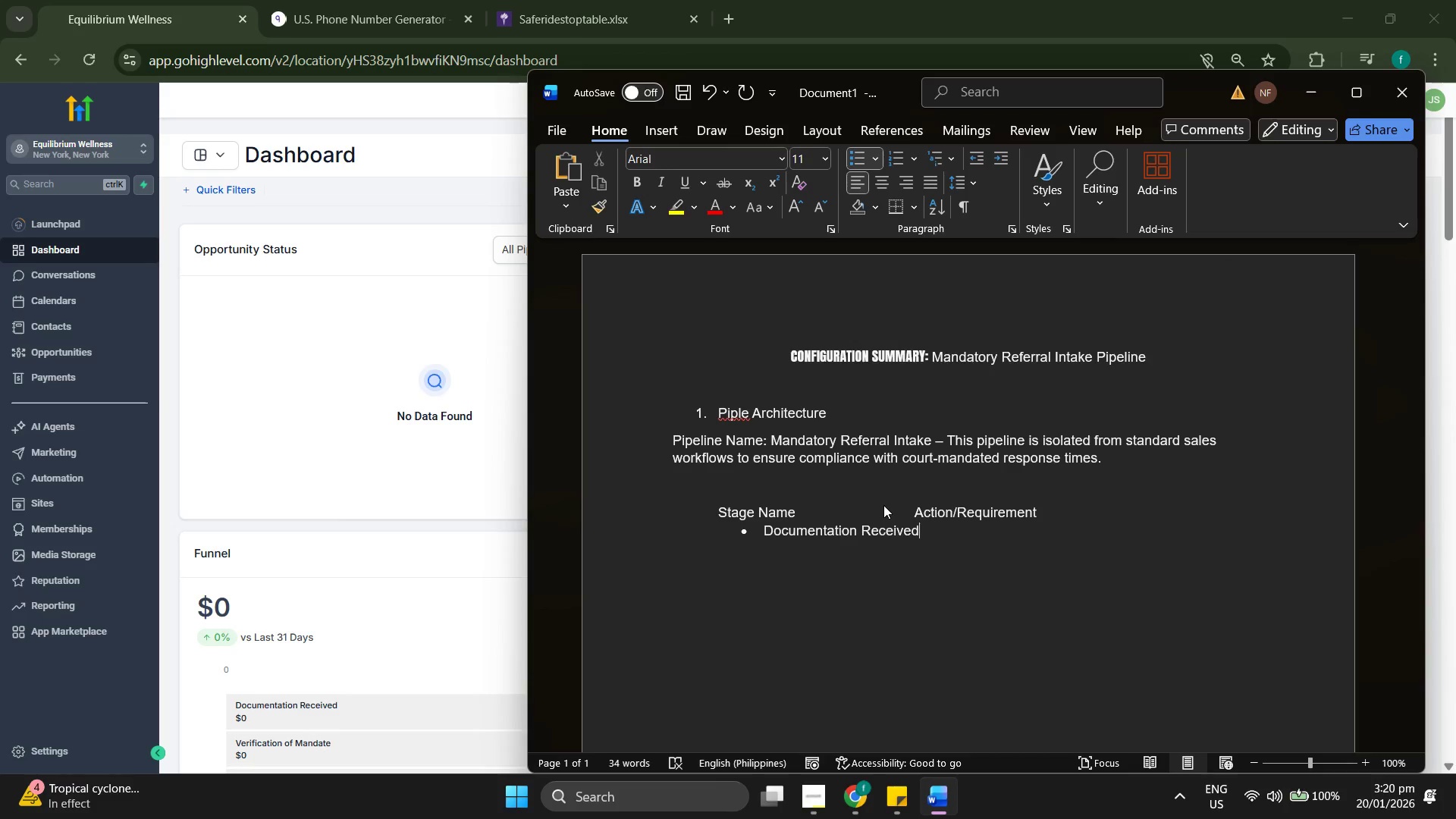 
left_click([914, 513])
 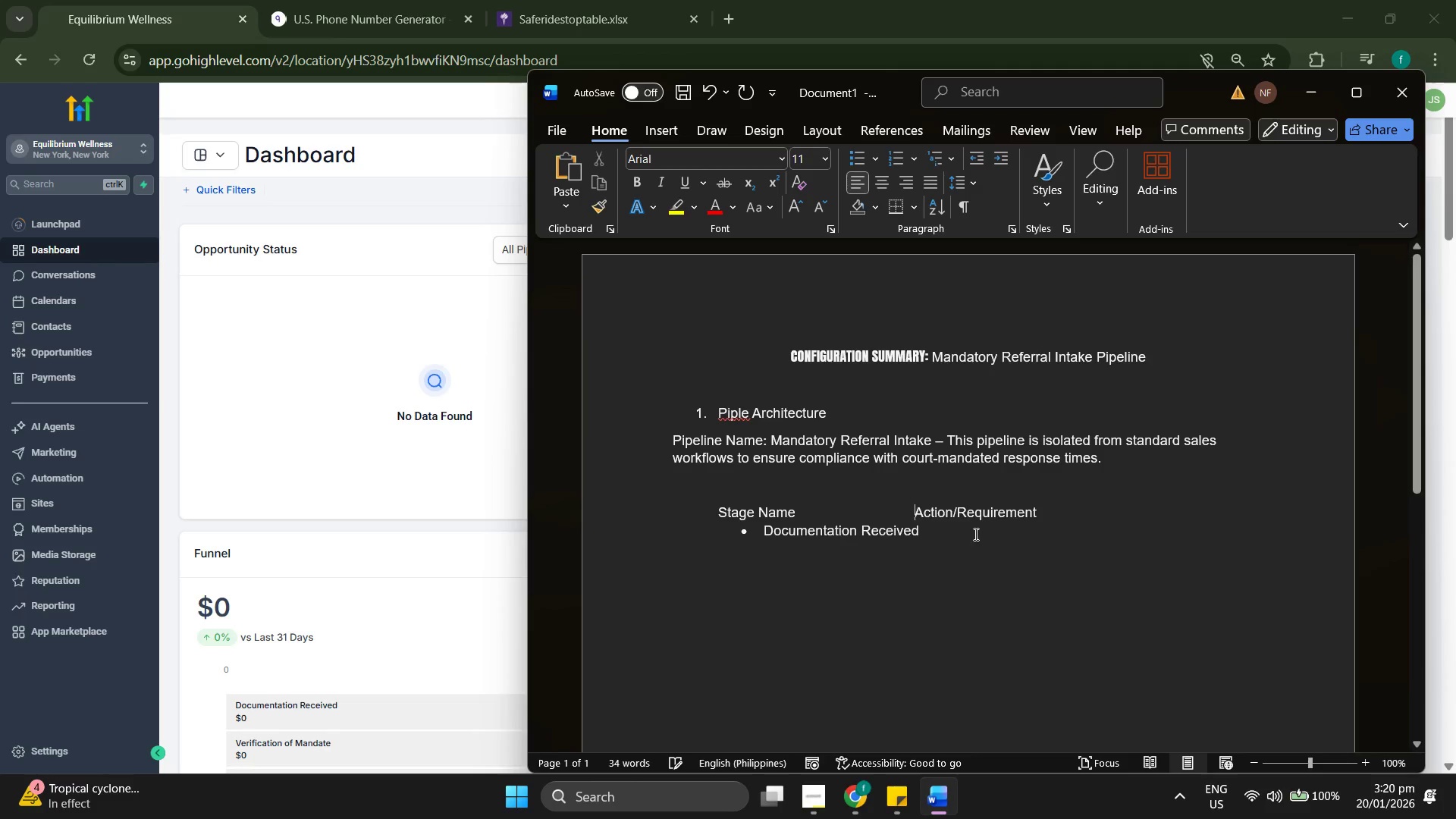 
hold_key(key=Space, duration=0.8)
 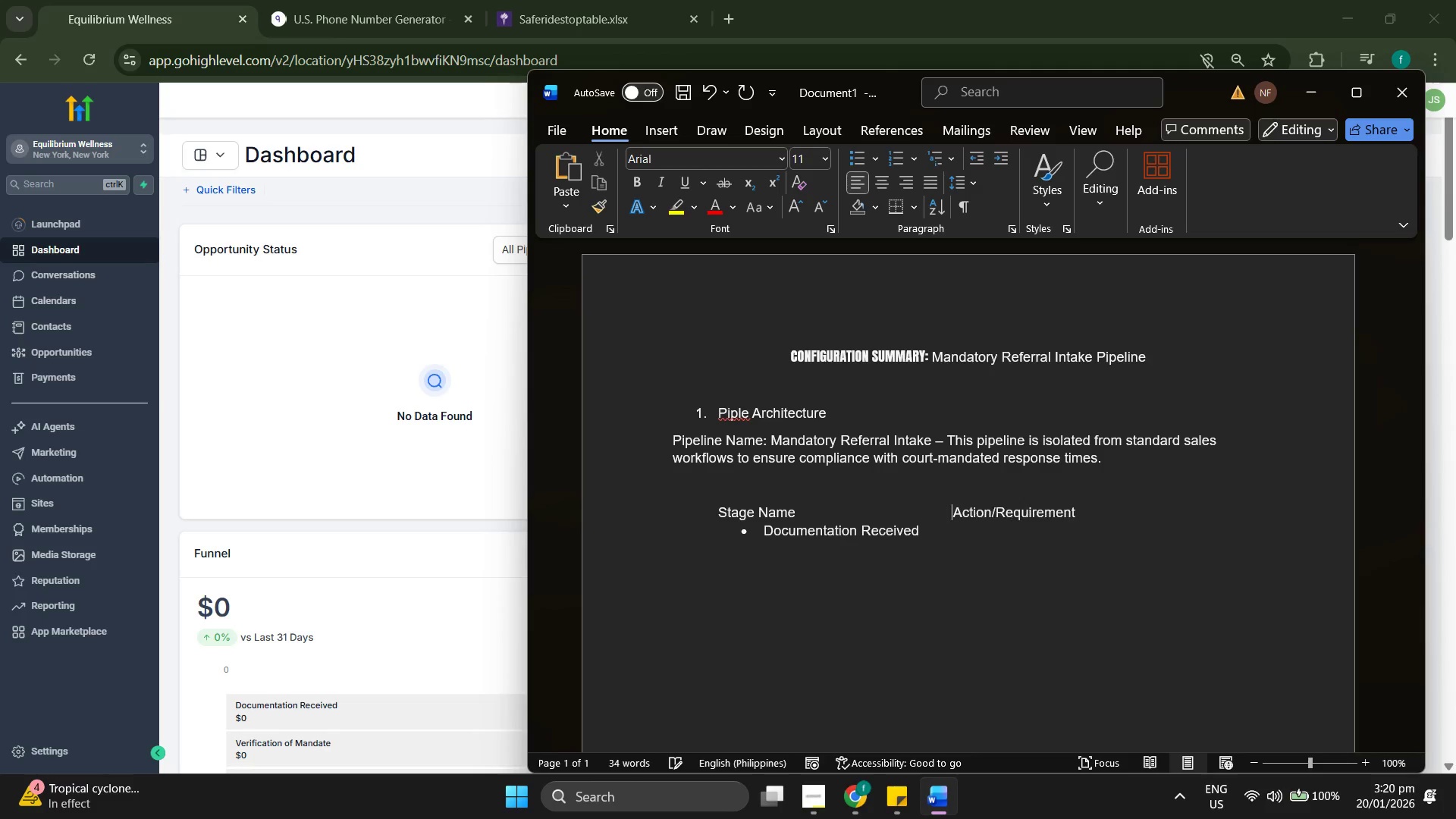 
left_click([992, 532])
 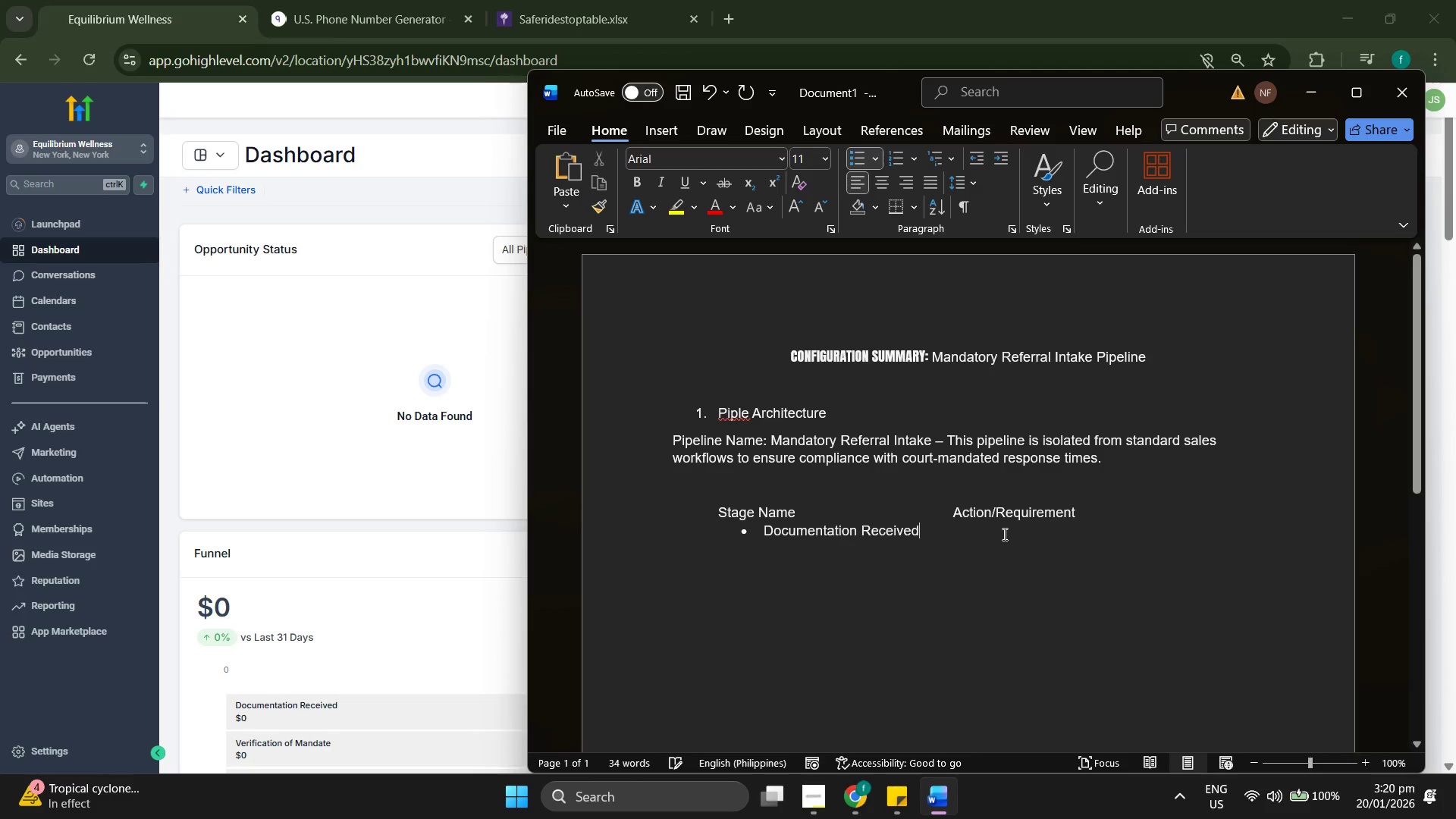 
type( )
key(Backspace)
key(Backspace)
type(Ubu)
key(Backspace)
key(Backspace)
key(Backspace)
type(IU)
key(Backspace)
key(Backspace)
type(Initial Uploa)
key(Backspace)
type(ad of legal referral te)
key(Backspace)
key(Backspace)
type(forms)
 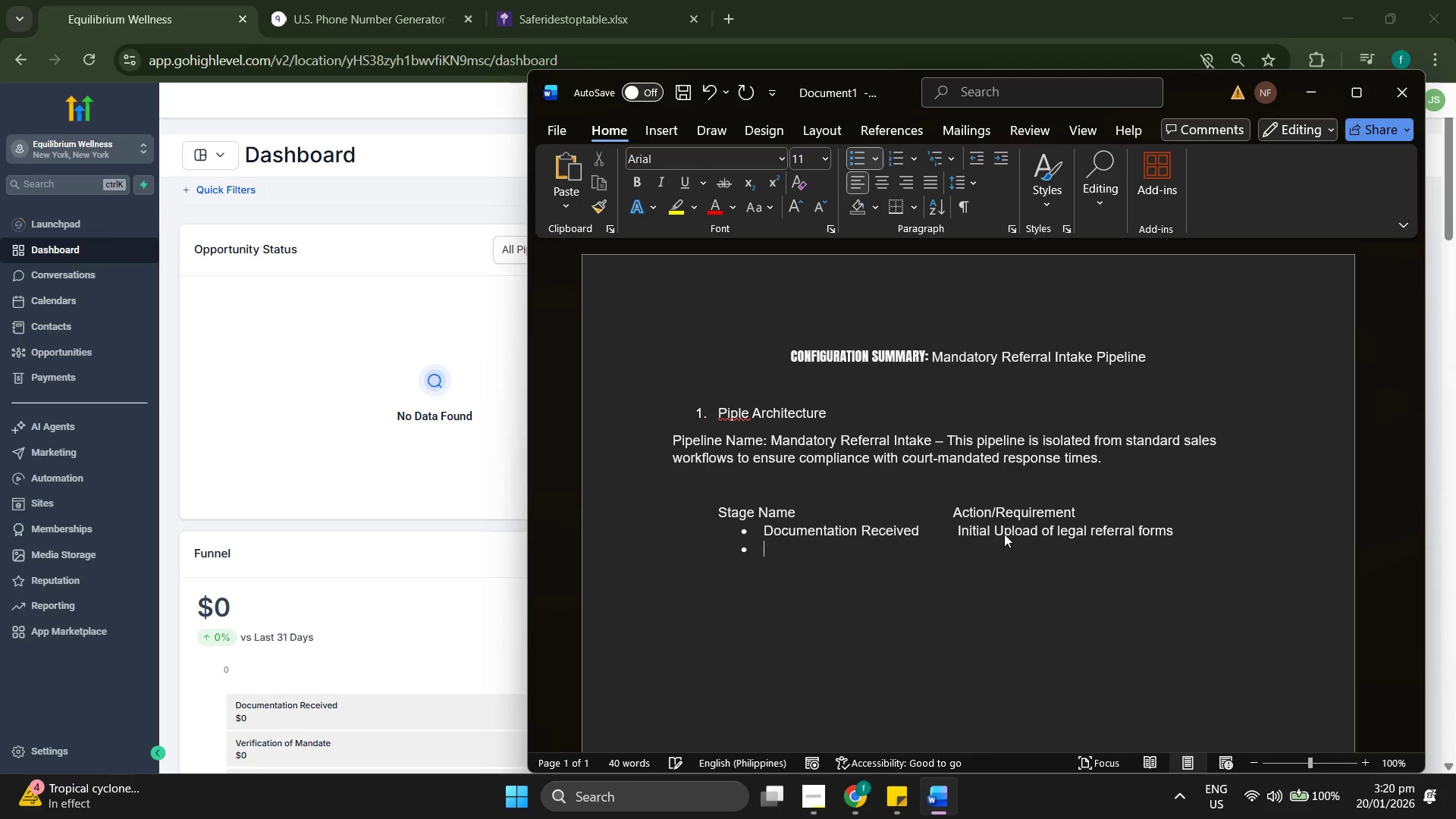 
key(Enter)
 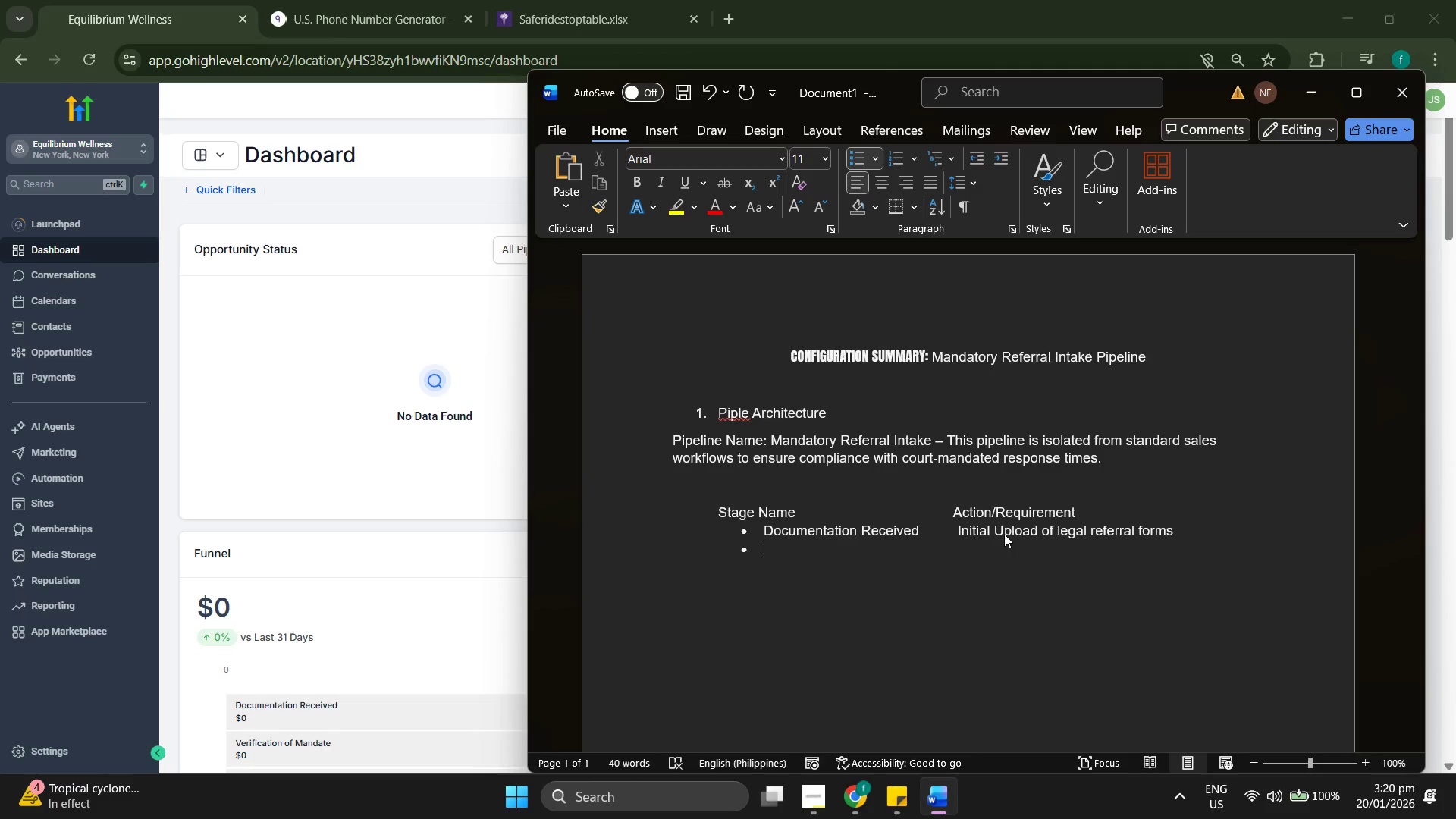 
type(Very)
key(Backspace)
type(ification of Mandate    )
key(Backspace)
type(Automatically all)
key(Backspace)
key(Backspace)
type(pplies priority tagging)
 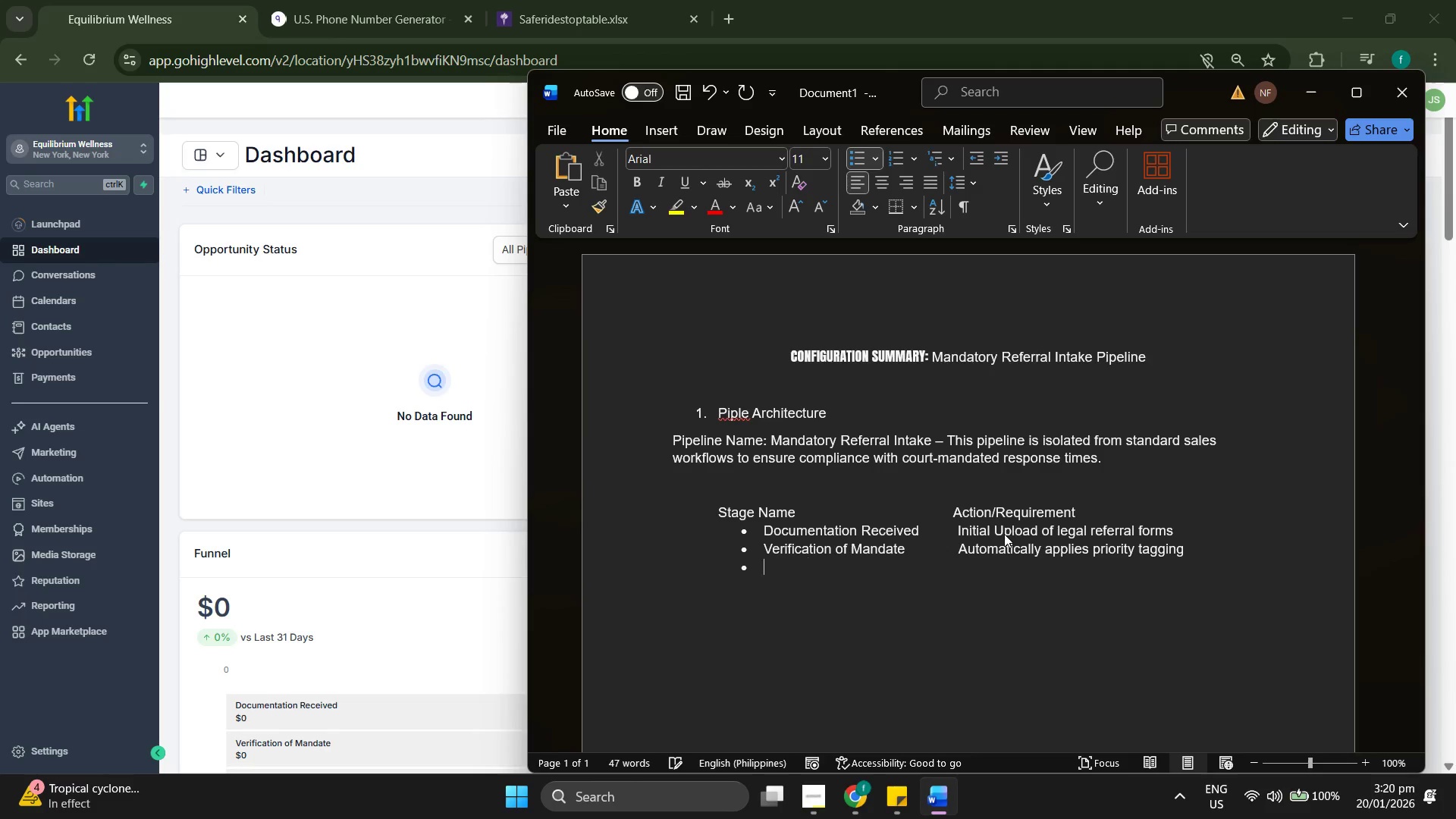 
key(Enter)
 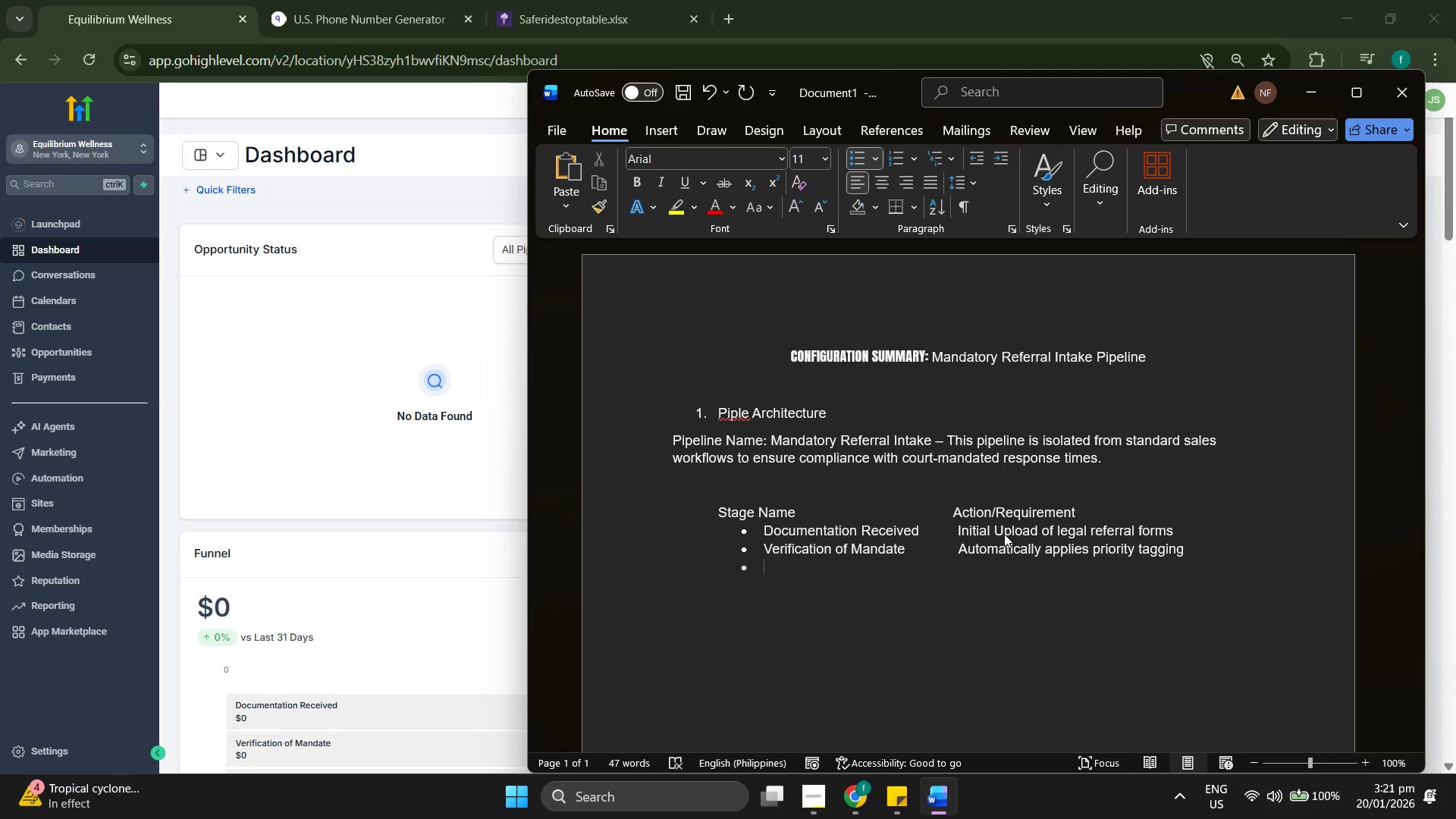 
type(Clinical Match Pipeline    Revei)
key(Backspace)
key(Backspace)
type(iewing Clicn)
key(Backspace)
key(Backspace)
type(nica)
key(Backspace)
key(Backspace)
key(Backspace)
key(Backspace)
key(Backspace)
key(Backspace)
key(Backspace)
type(clinical)
 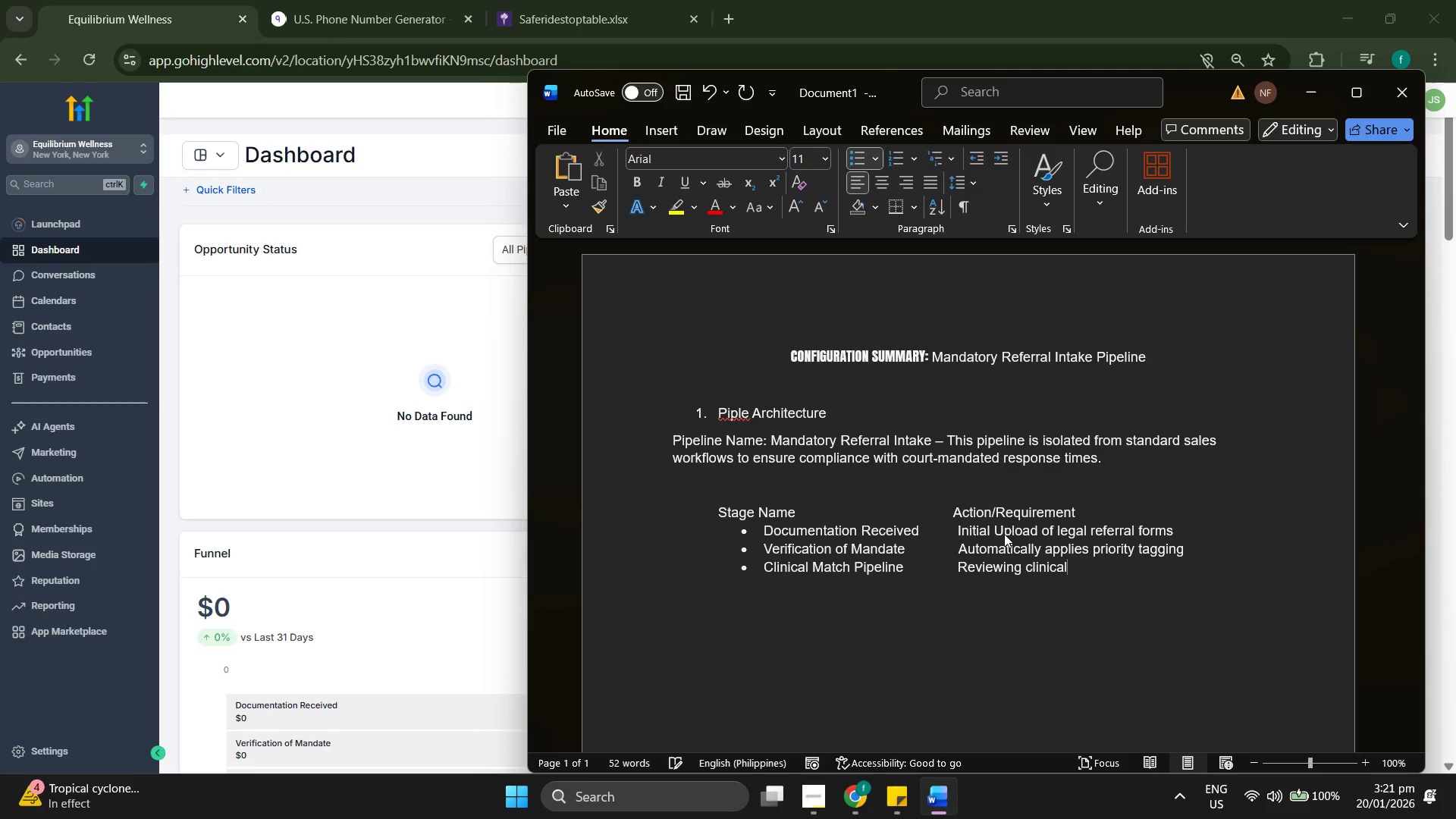 
key(ArrowUp)
 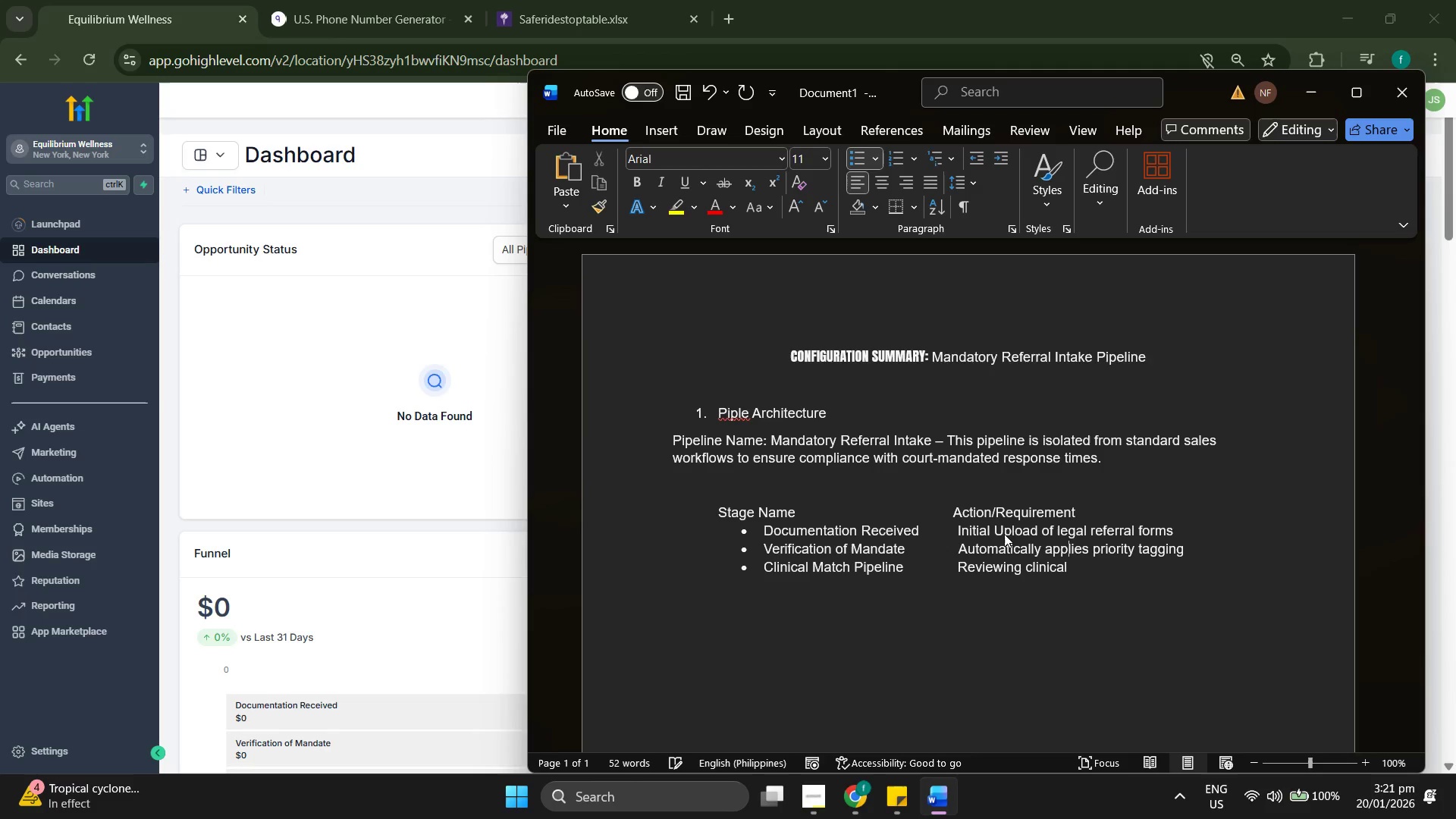 
key(ArrowUp)
 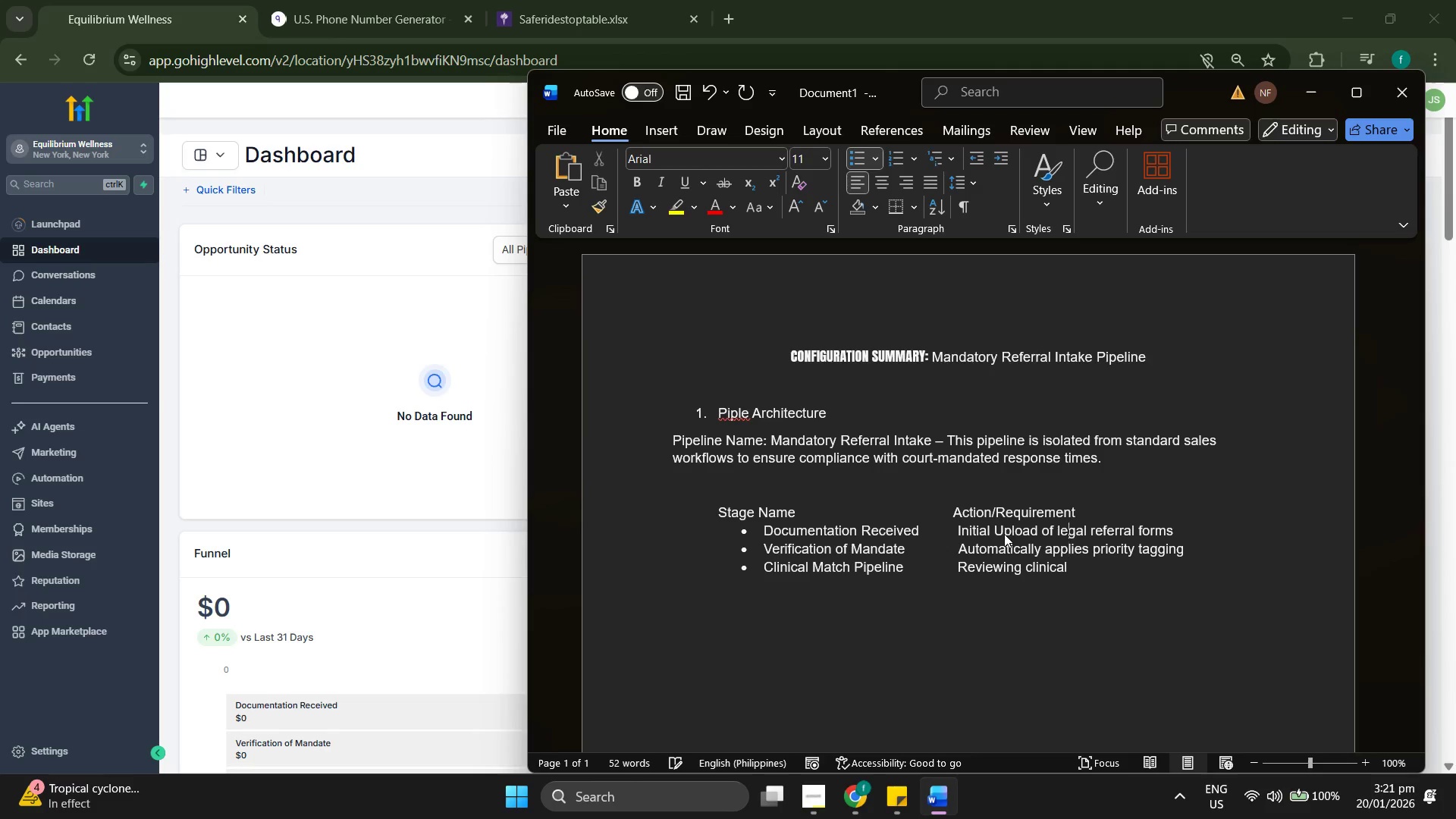 
key(ArrowLeft)
 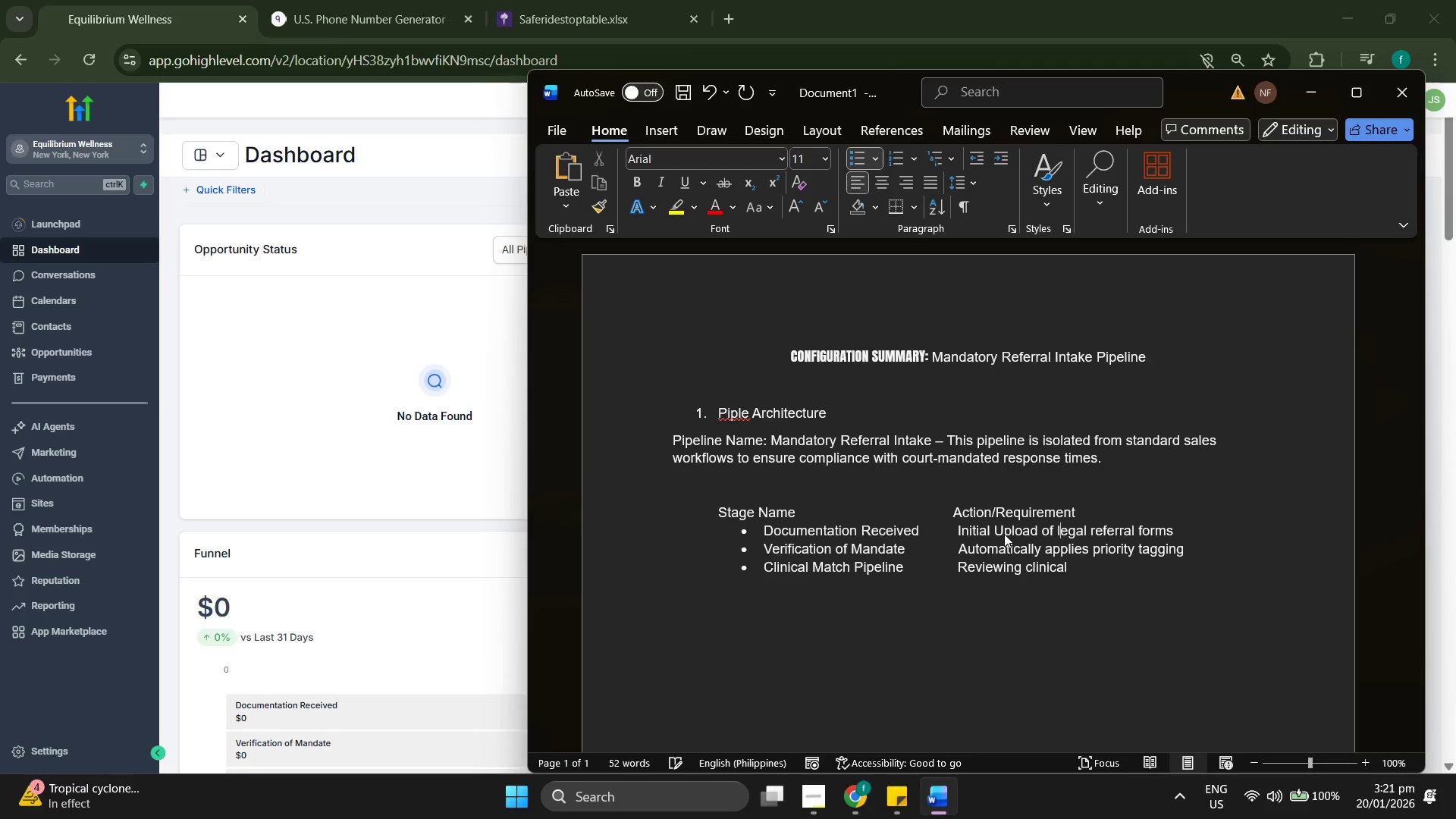 
key(ArrowLeft)
 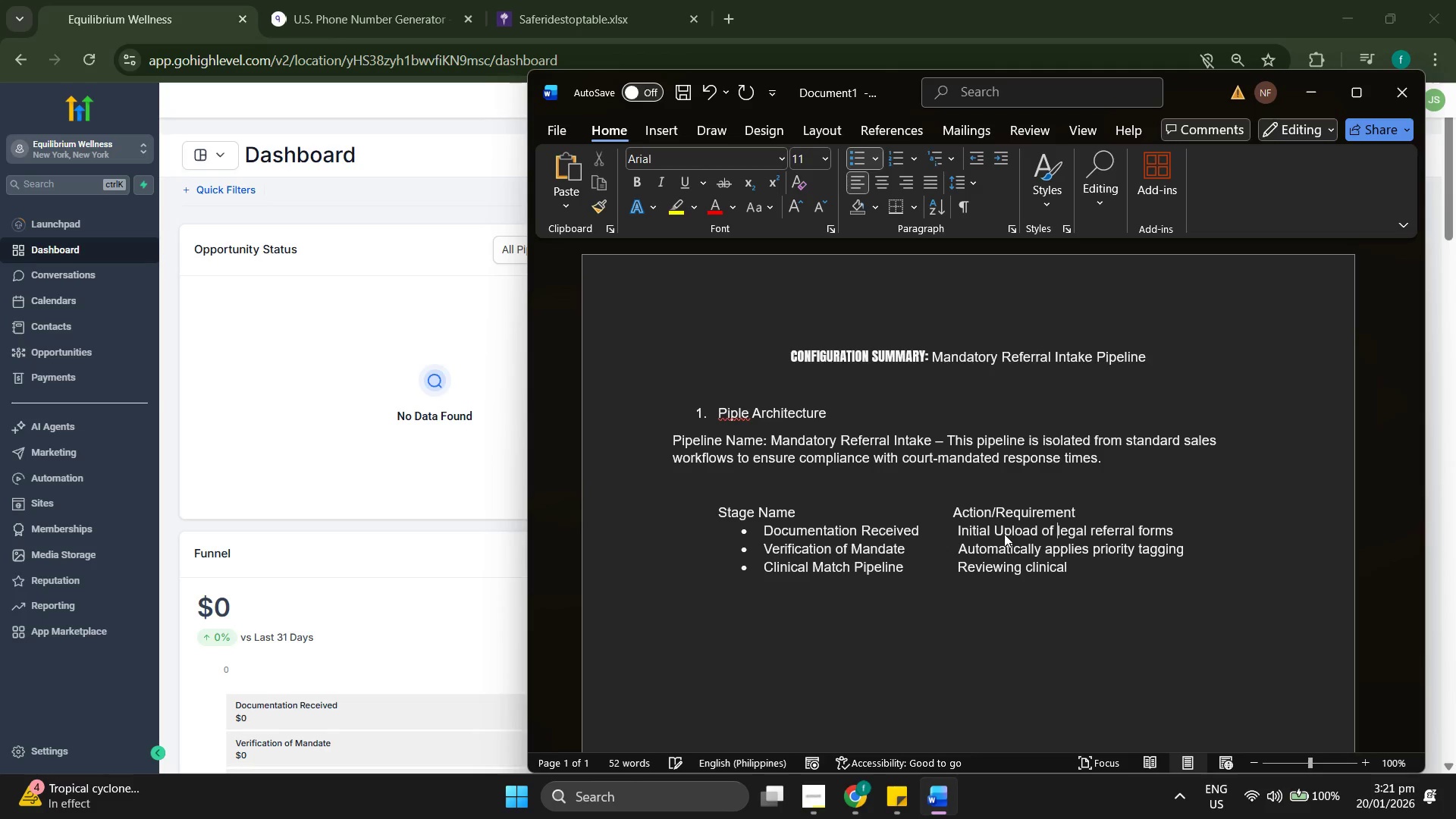 
key(ArrowLeft)
 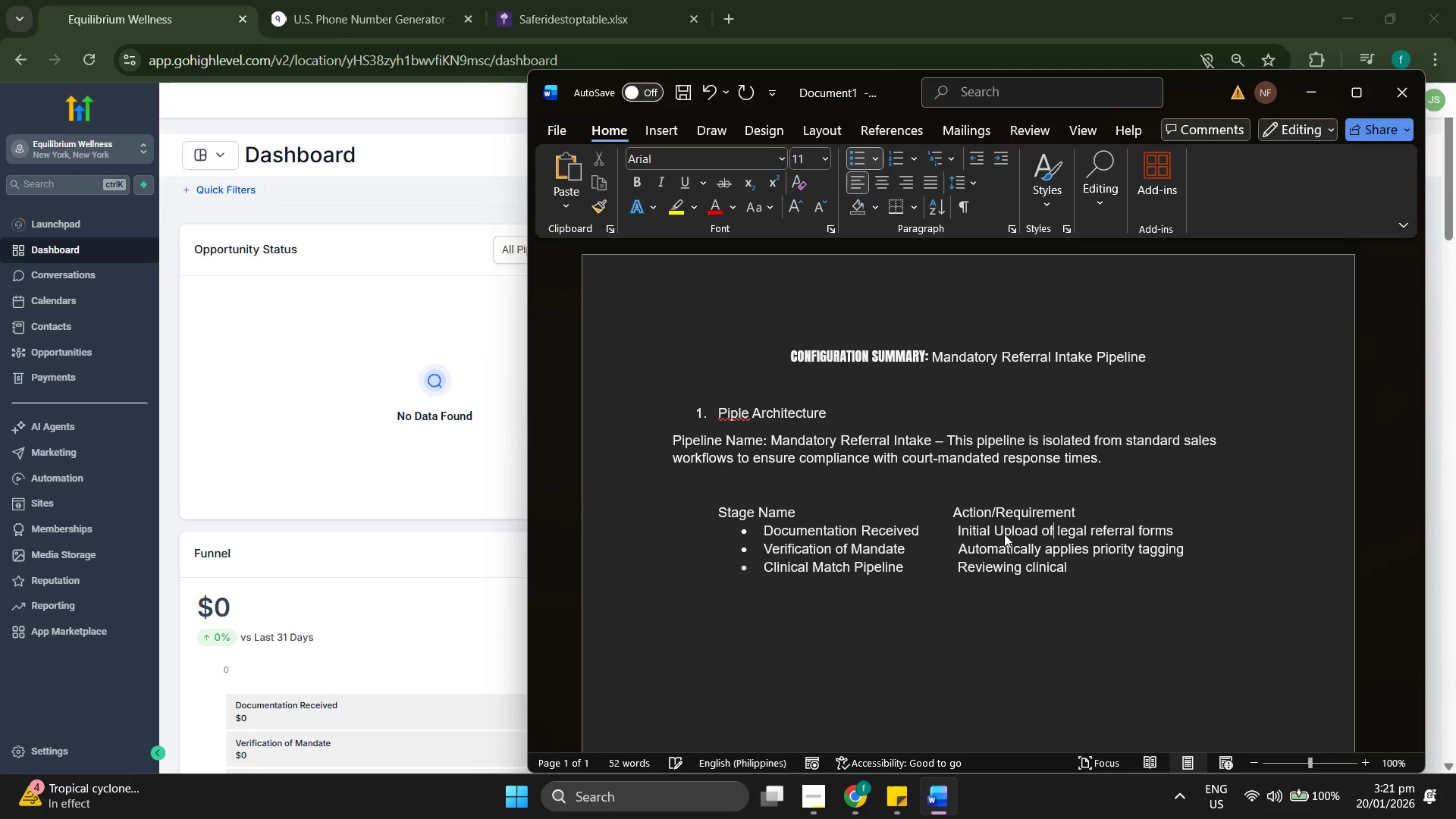 
key(ArrowLeft)
 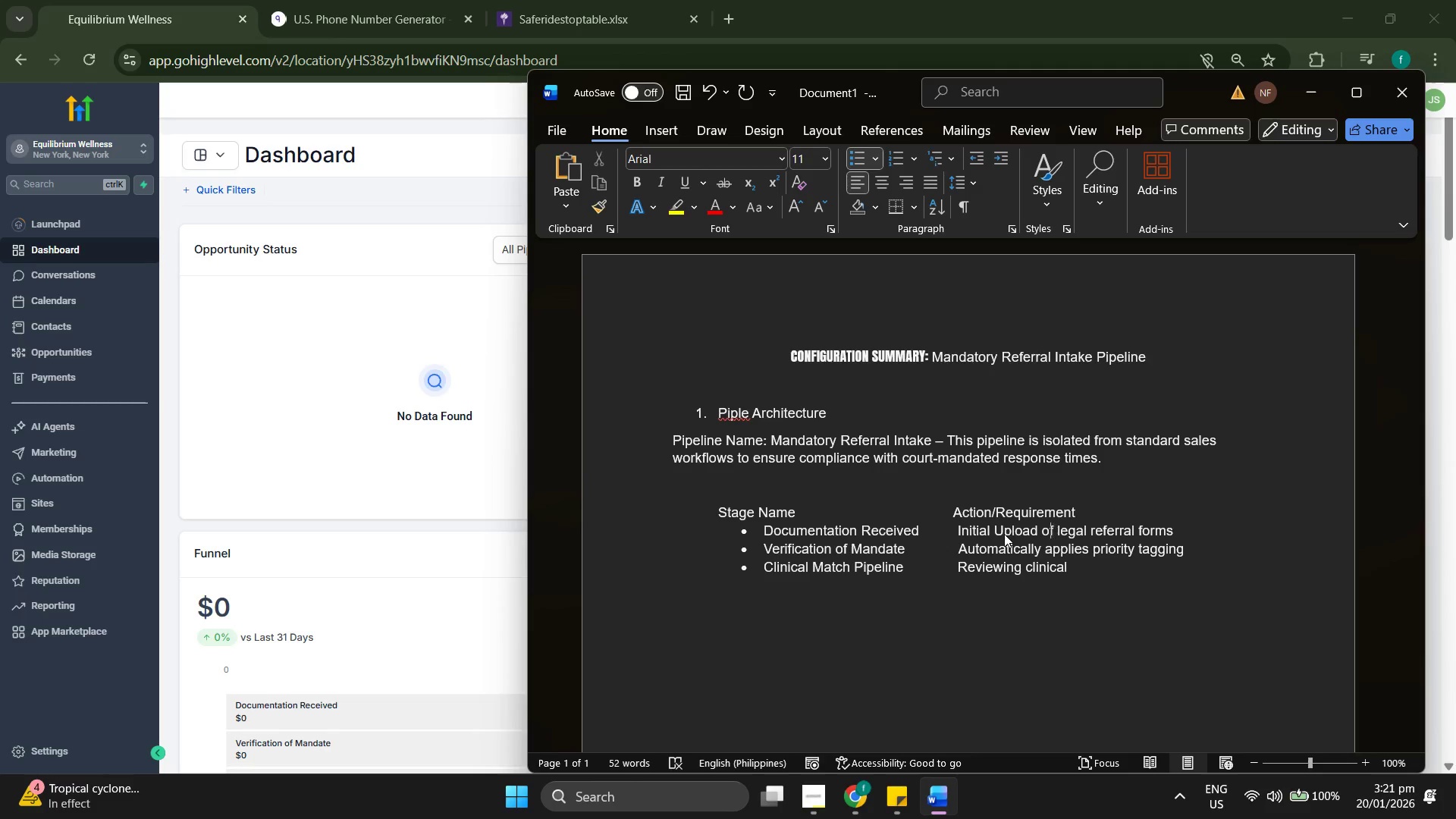 
key(ArrowLeft)
 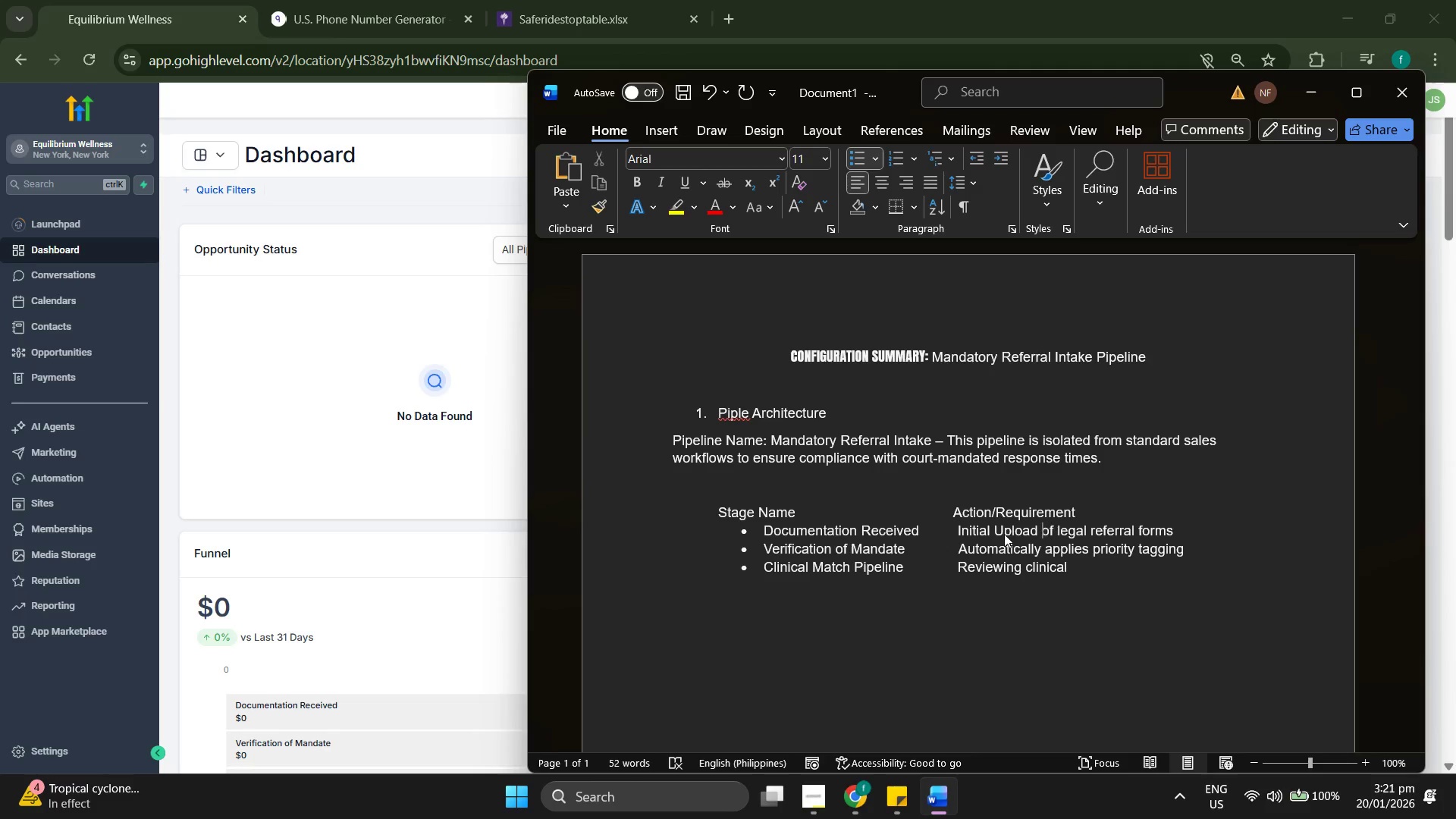 
key(ArrowLeft)
 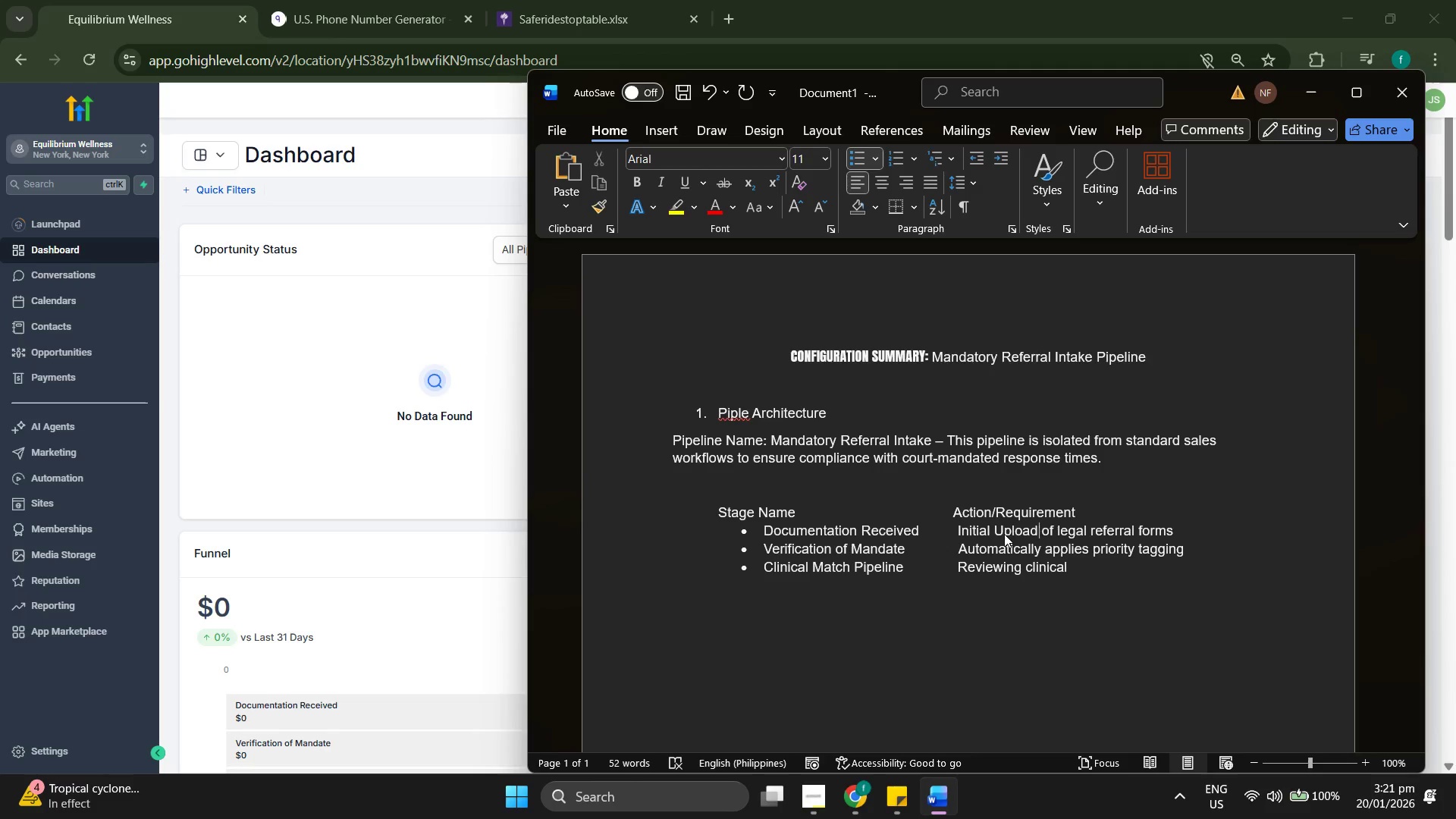 
key(ArrowLeft)
 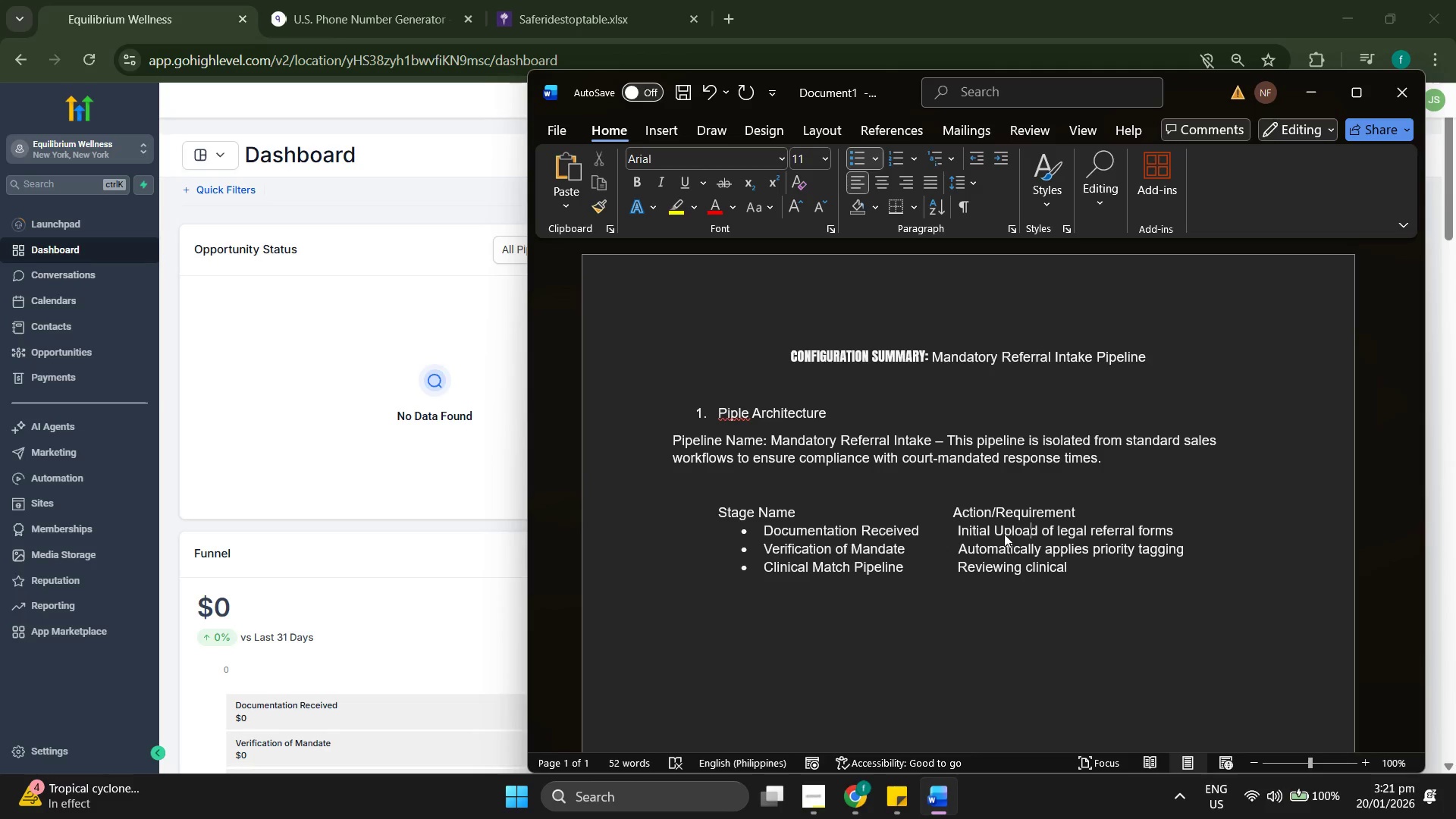 
key(ArrowLeft)
 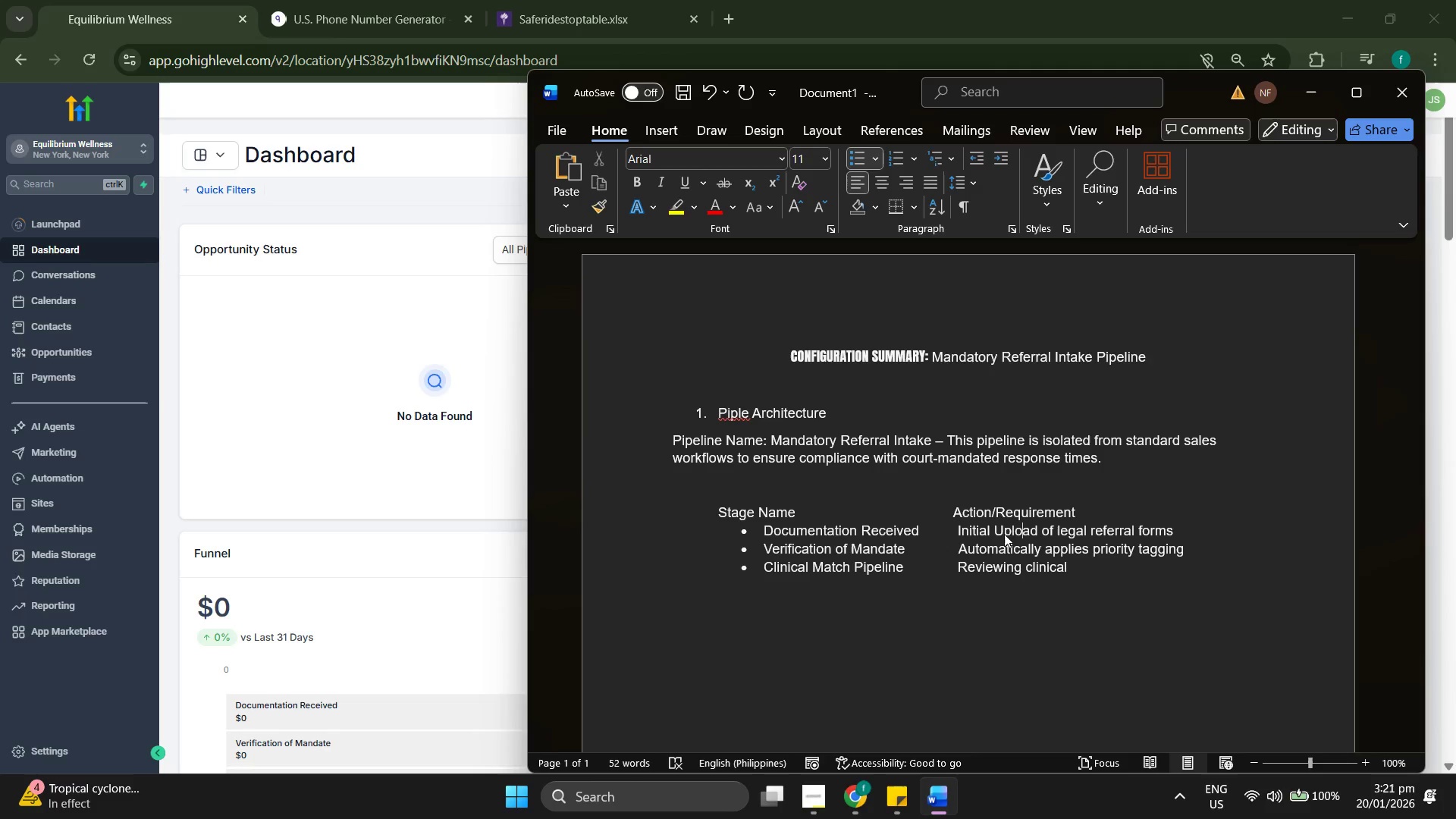 
key(ArrowLeft)
 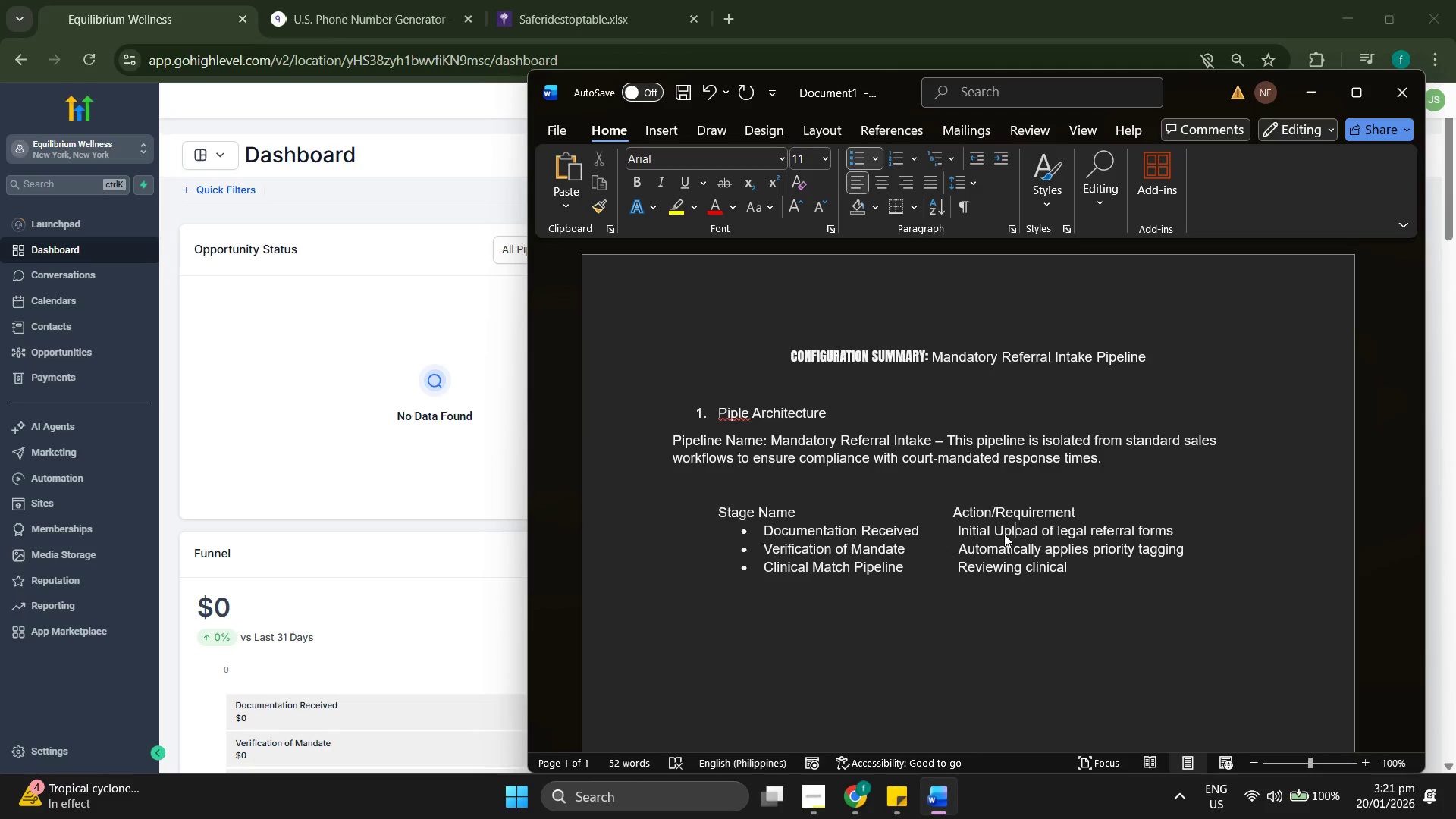 
key(ArrowLeft)
 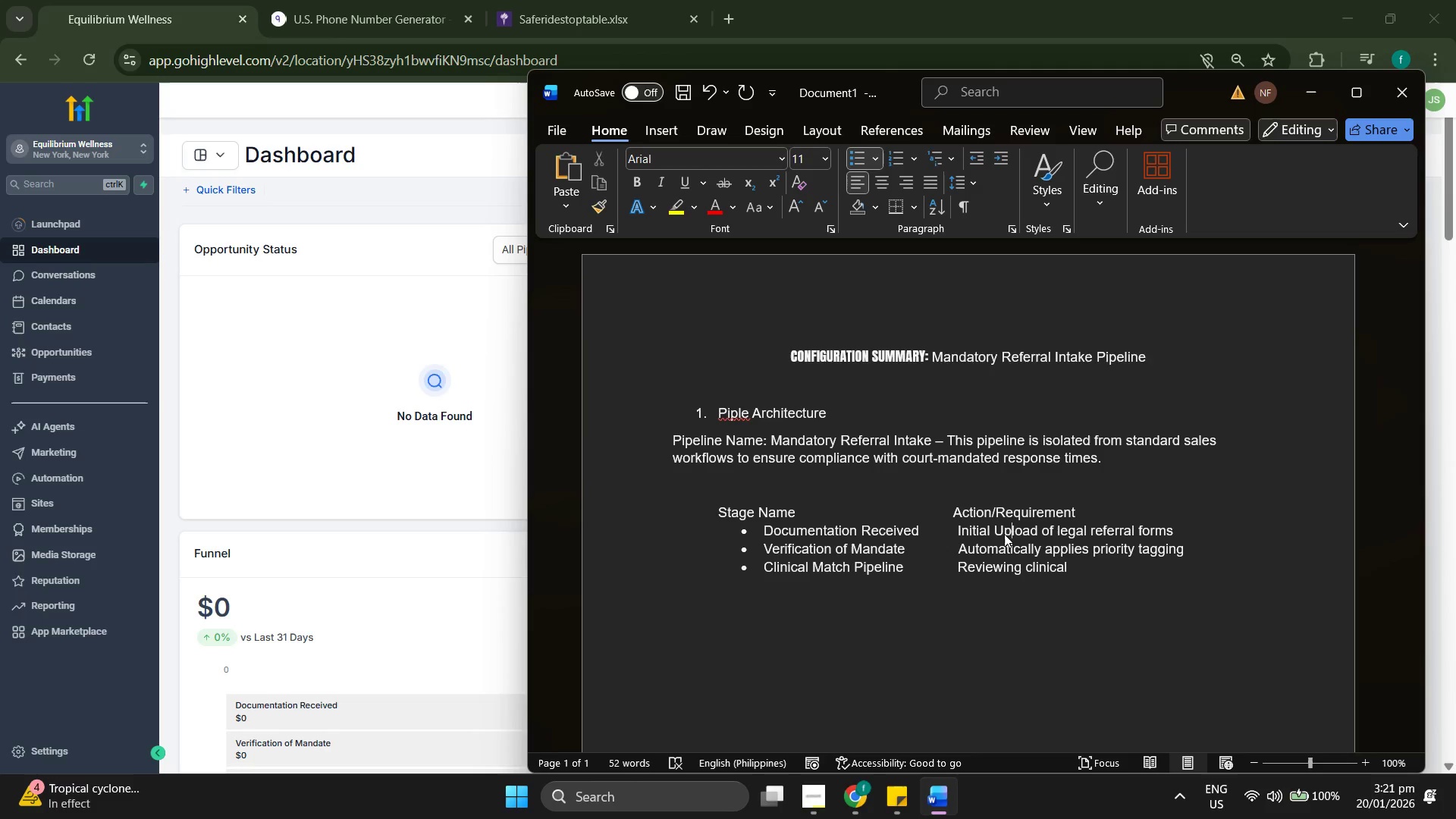 
key(ArrowLeft)
 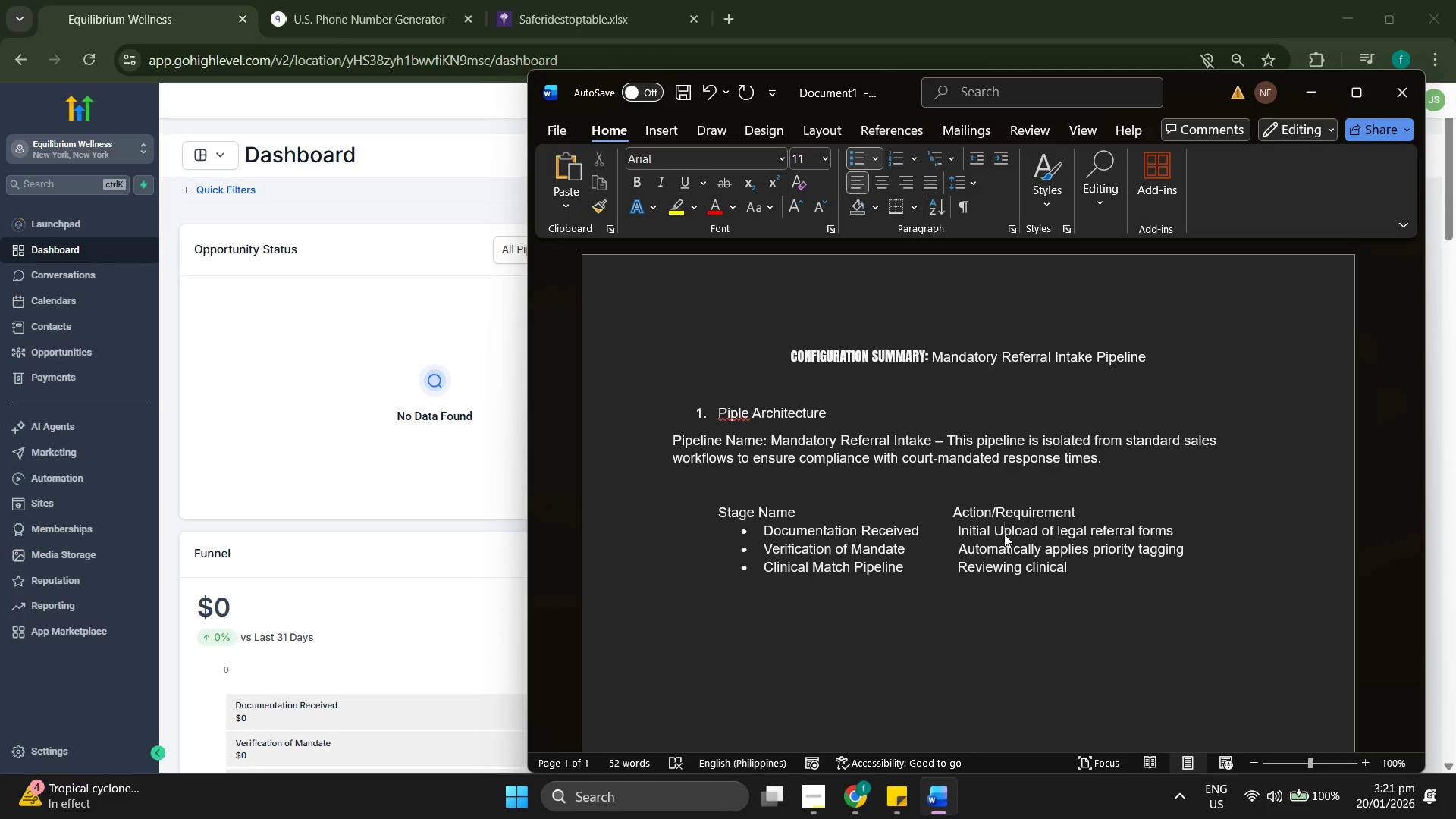 
key(Backspace)
 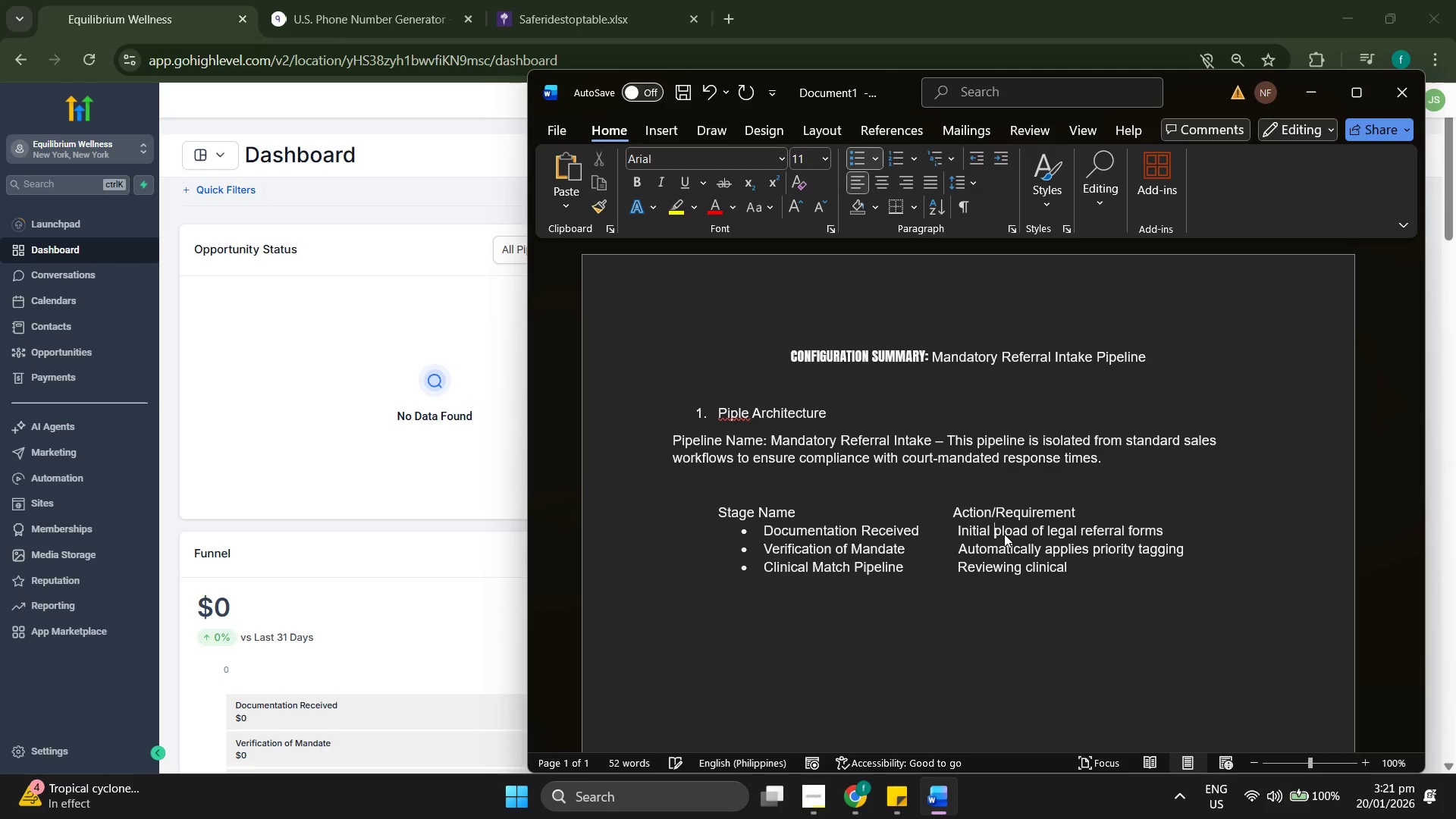 
key(U)
 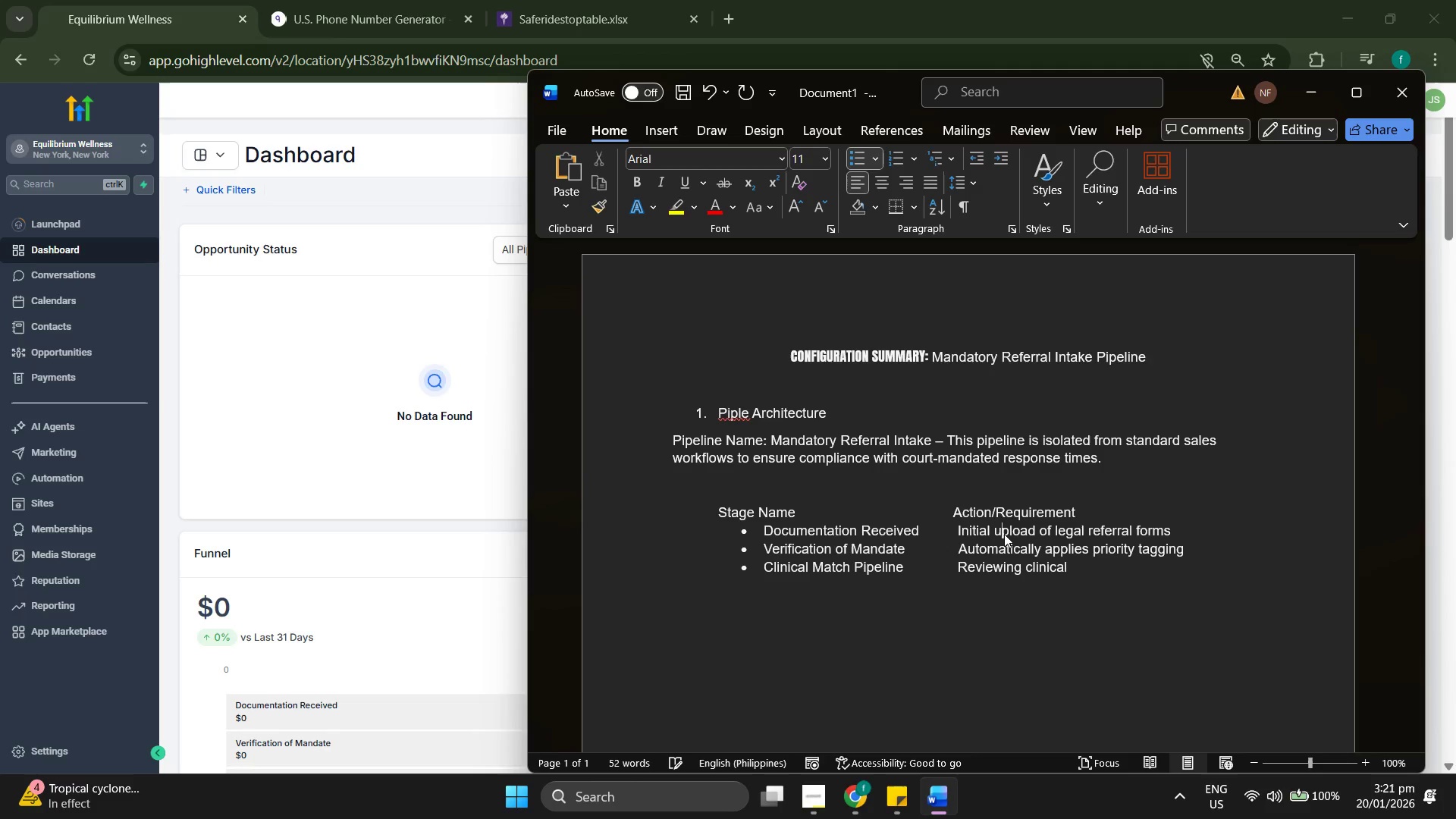 
key(ArrowDown)
 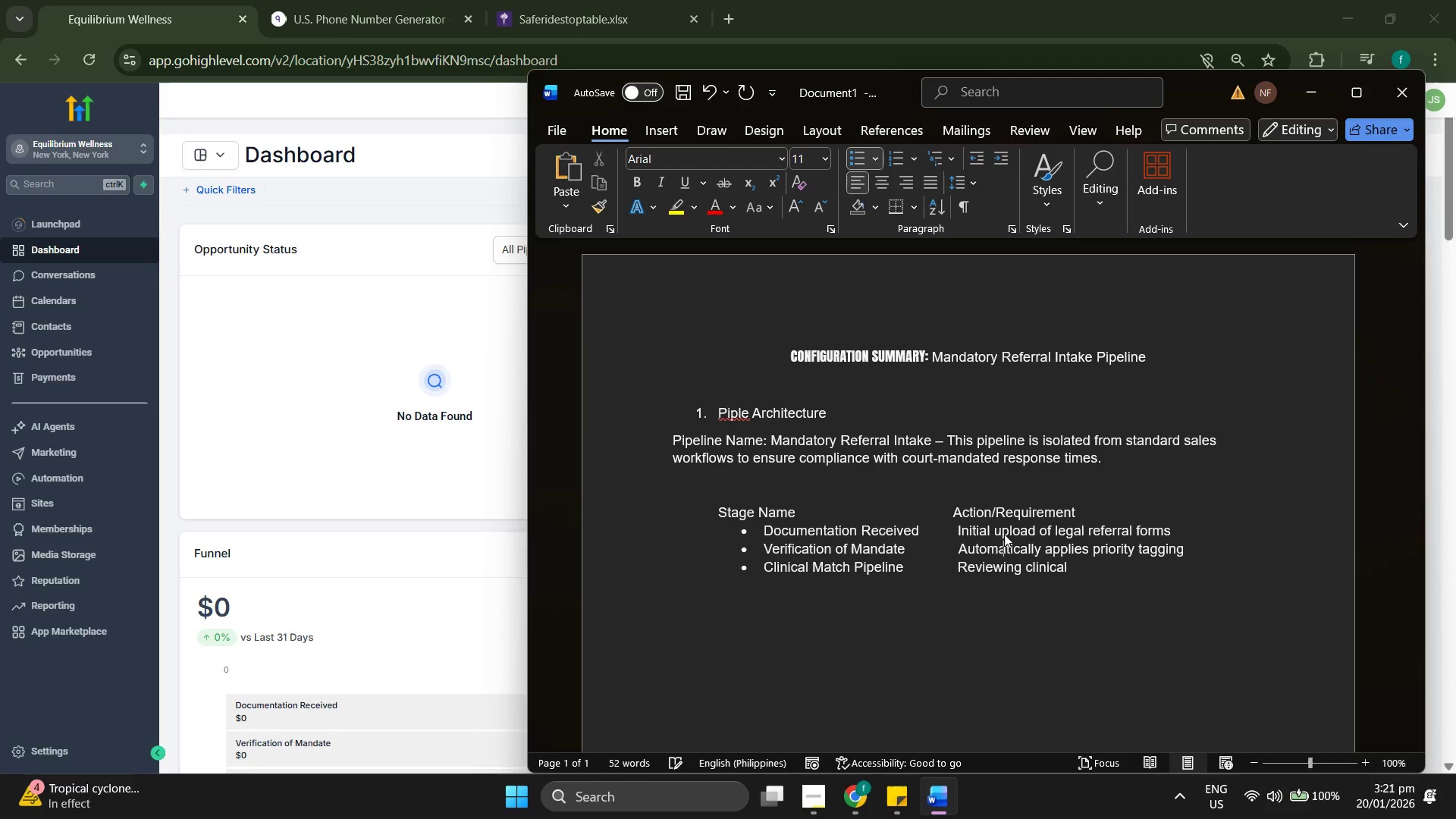 
hold_key(key=ArrowRight, duration=0.77)
 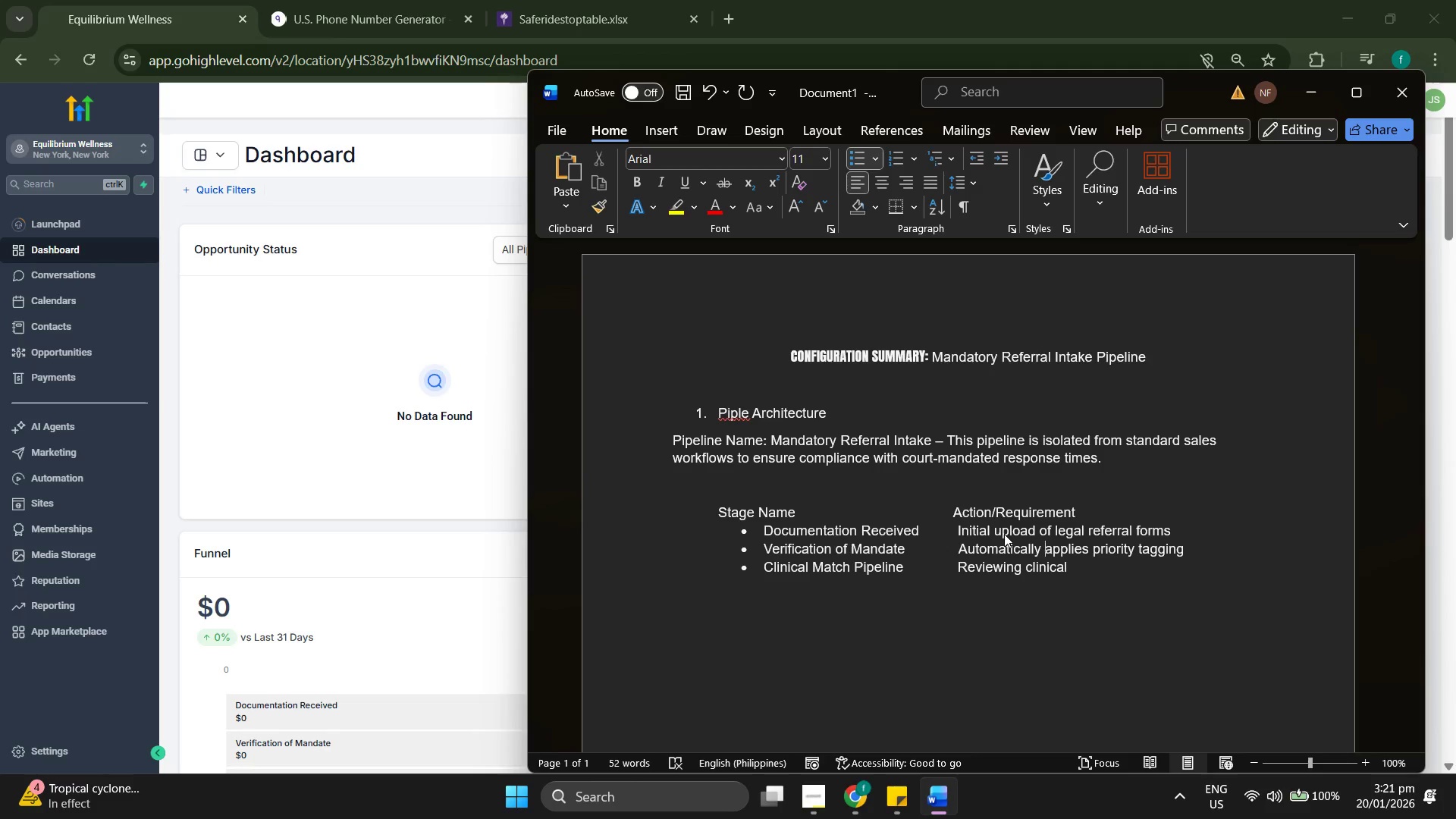 
key(ArrowDown)
 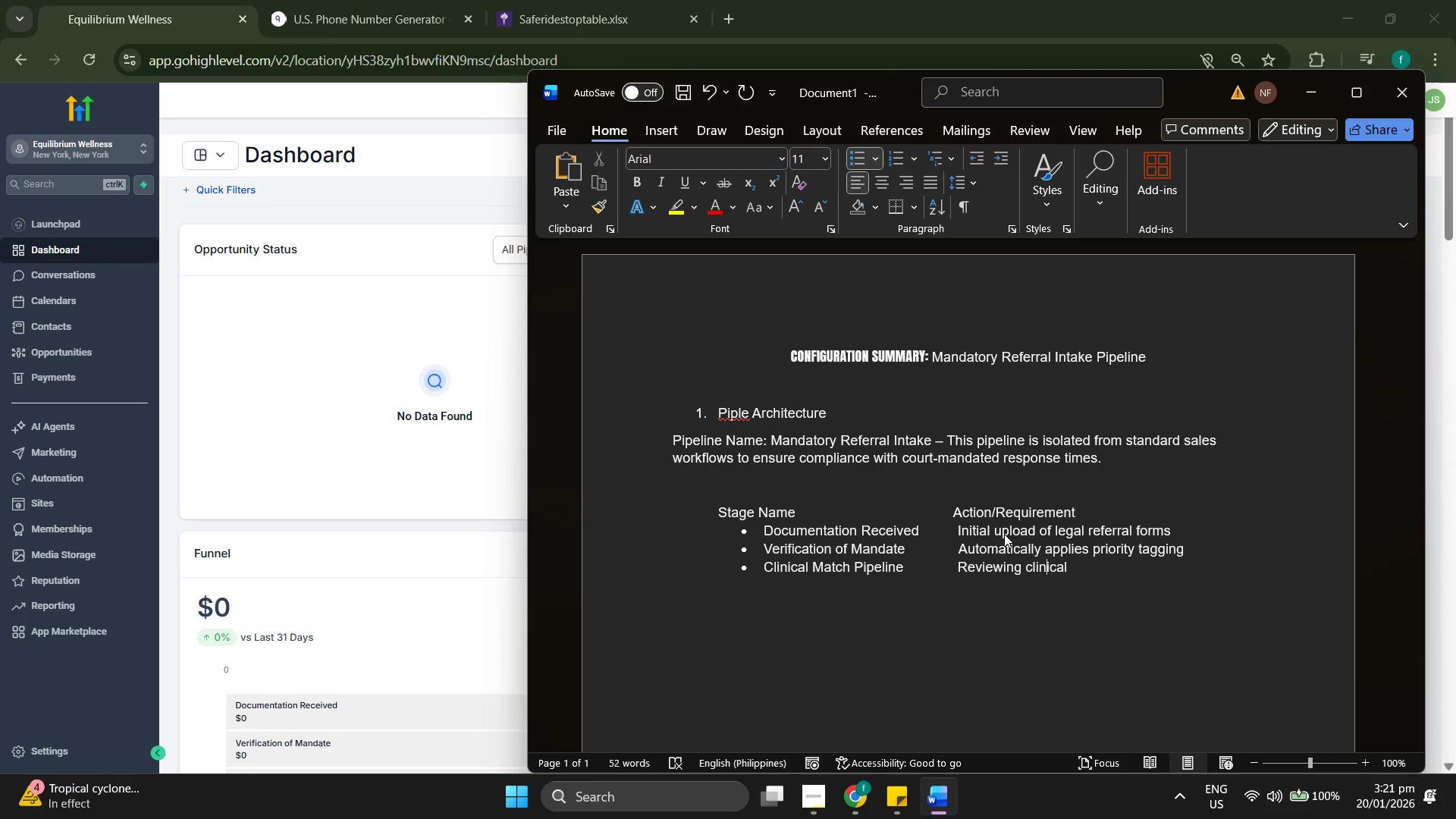 
key(ArrowRight)
 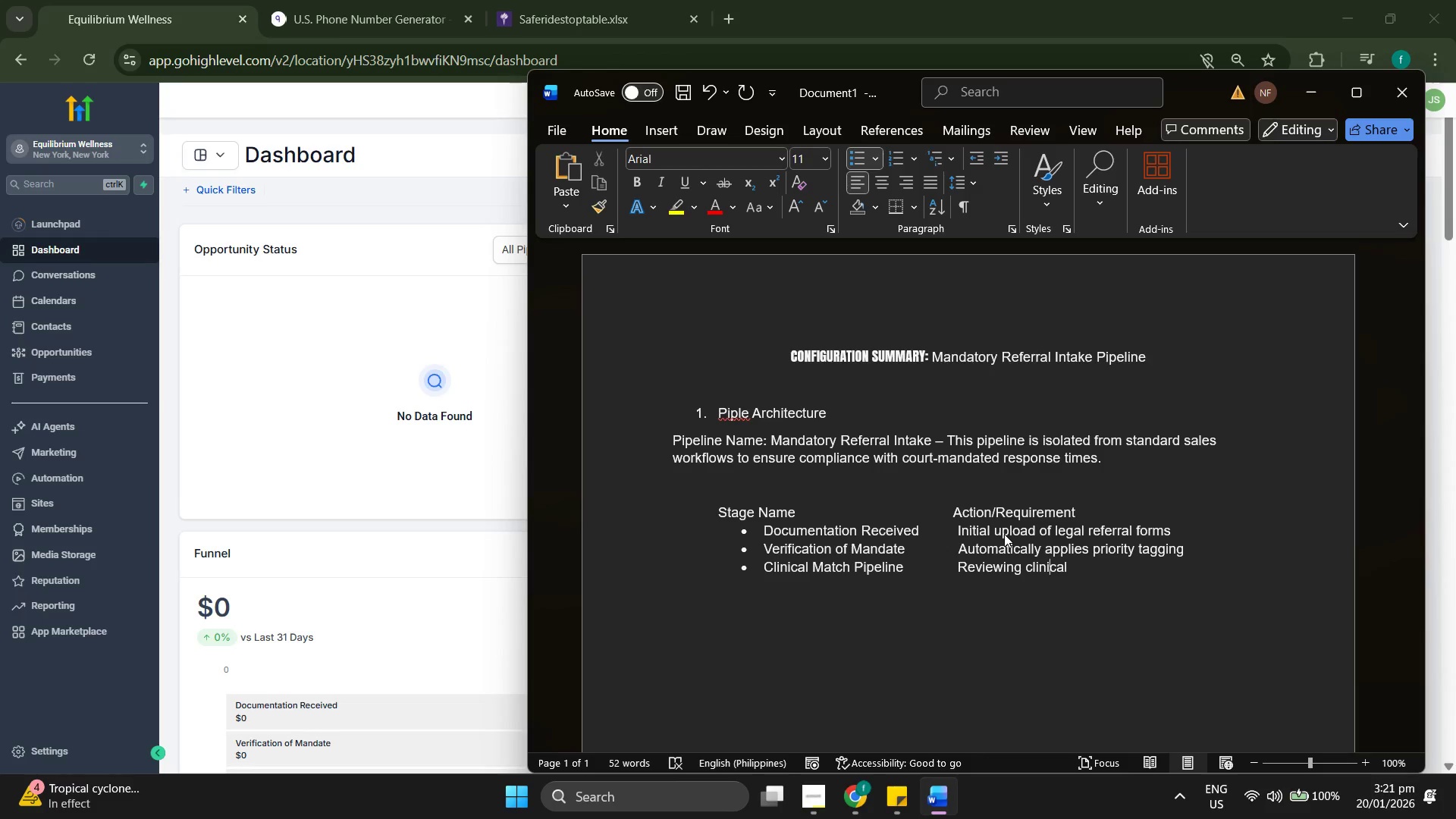 
key(ArrowRight)
 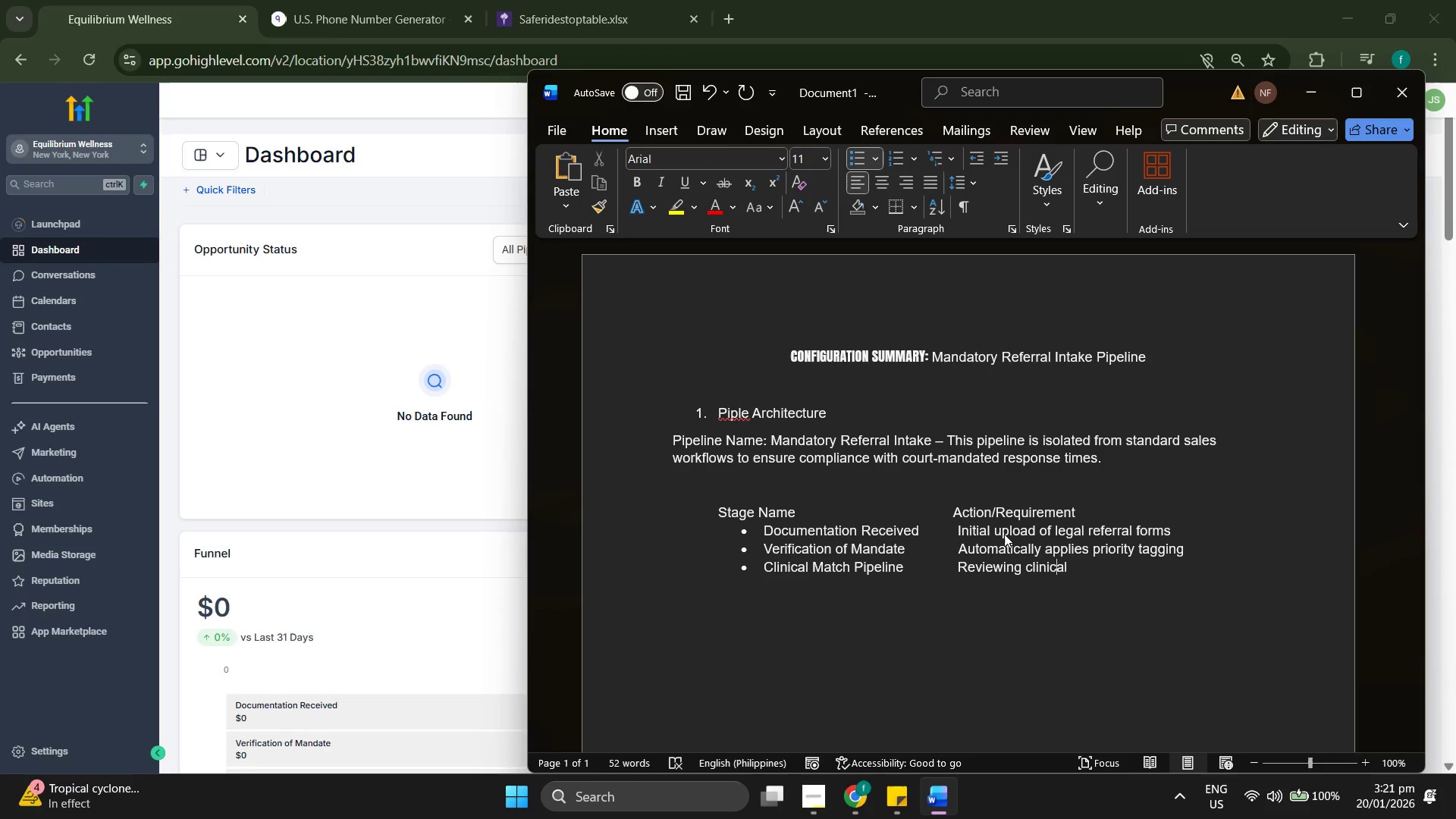 
key(ArrowRight)
 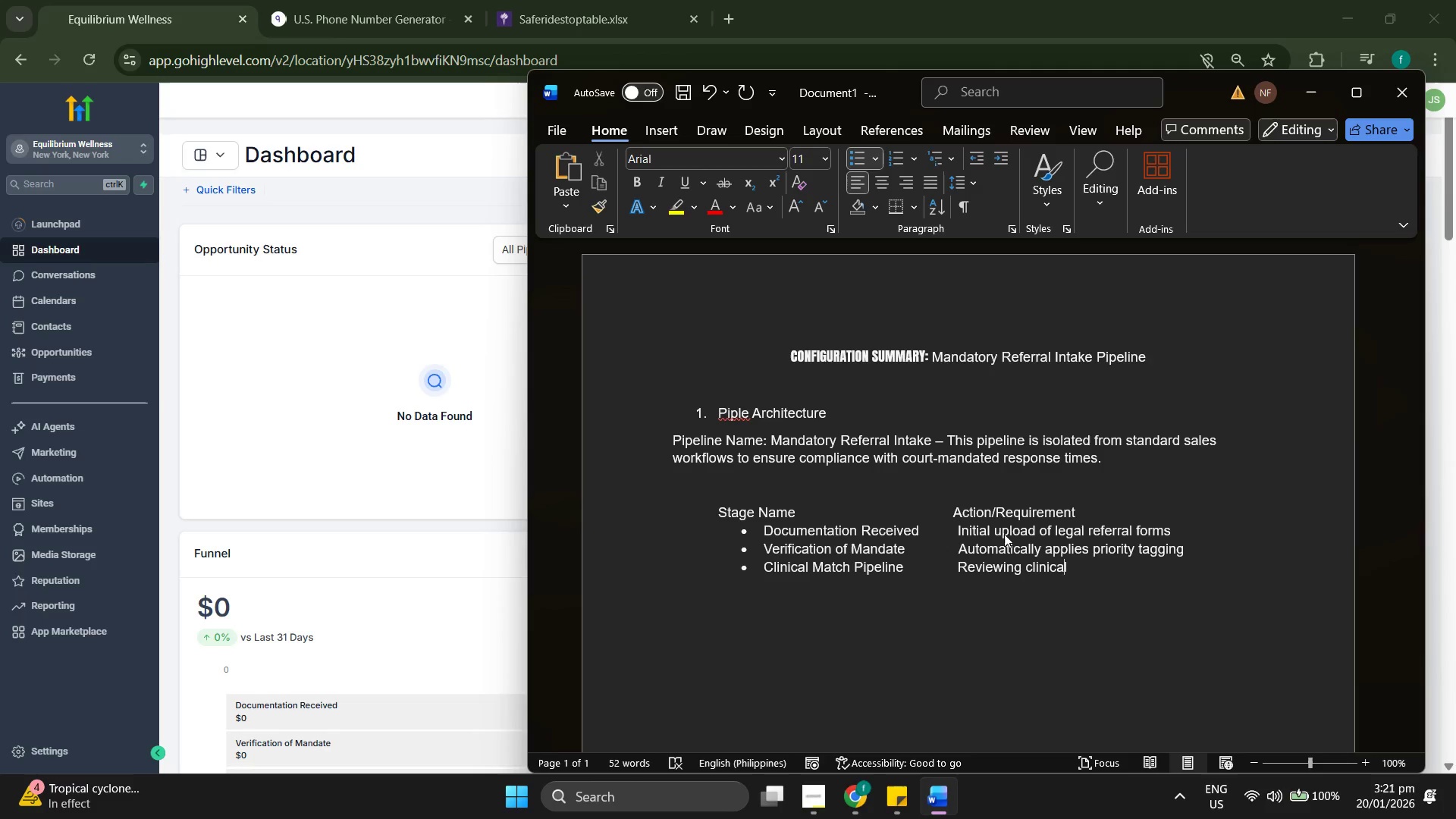 
key(ArrowRight)
 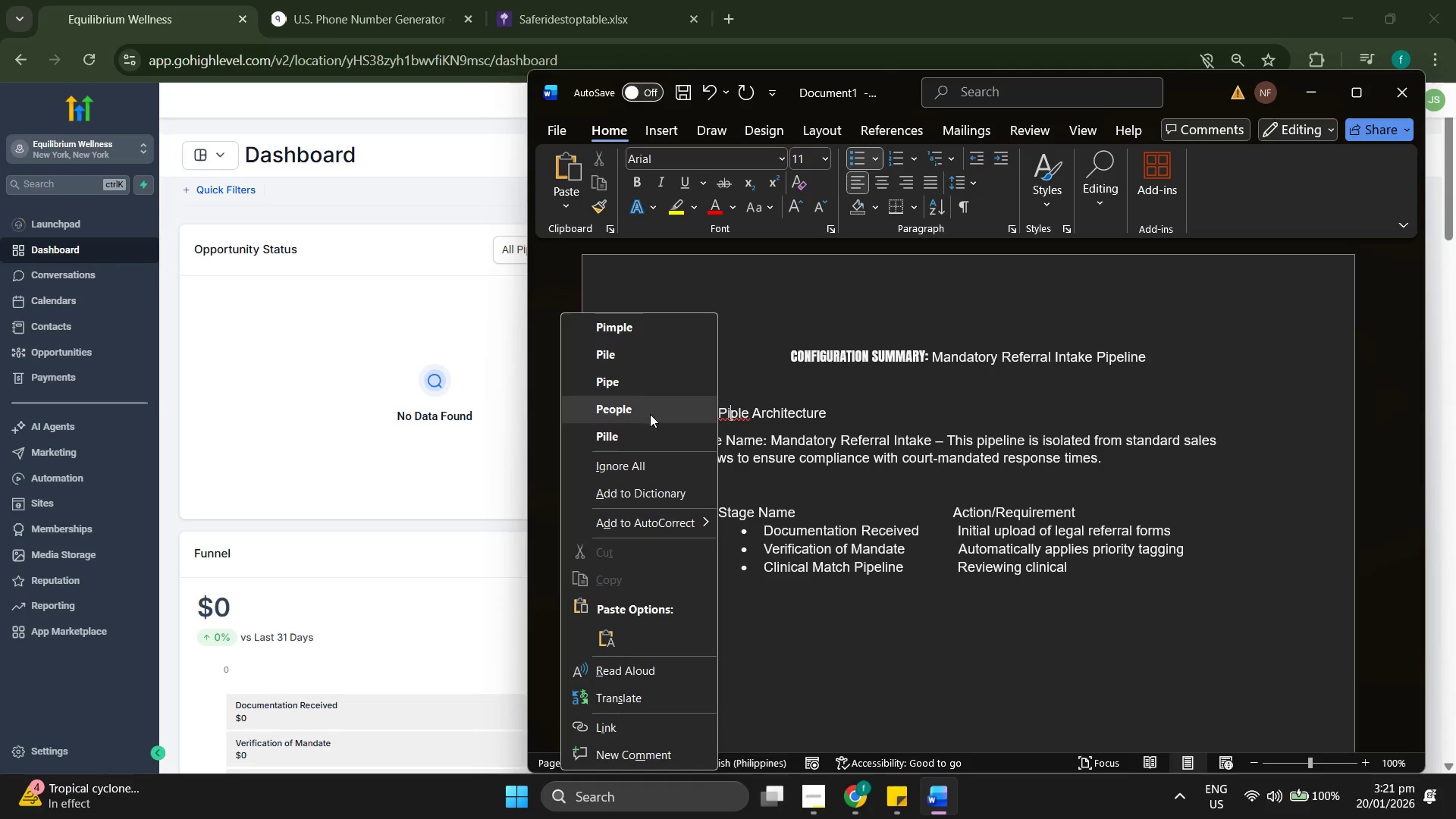 
wait(6.55)
 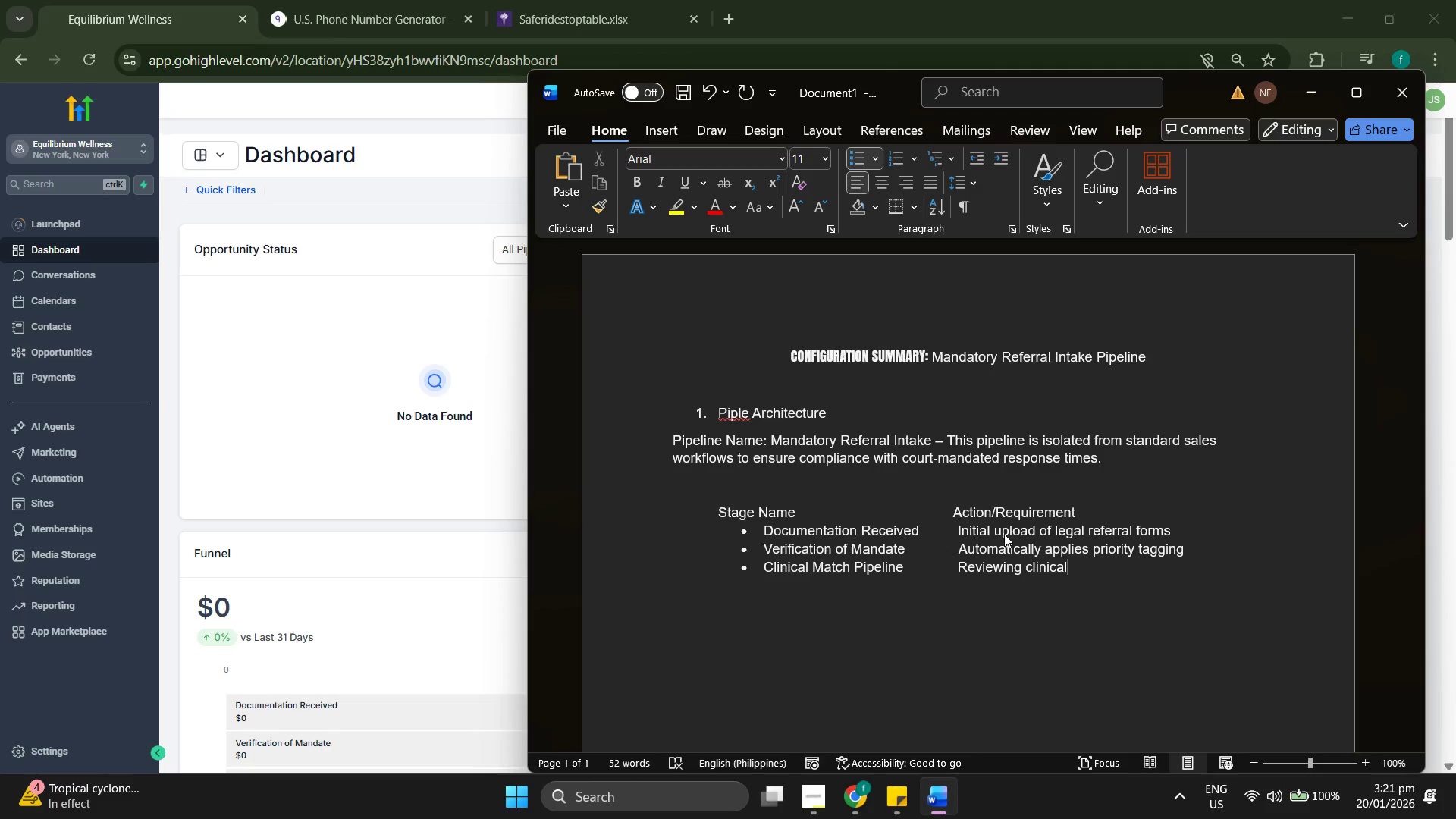 
key(ArrowRight)
 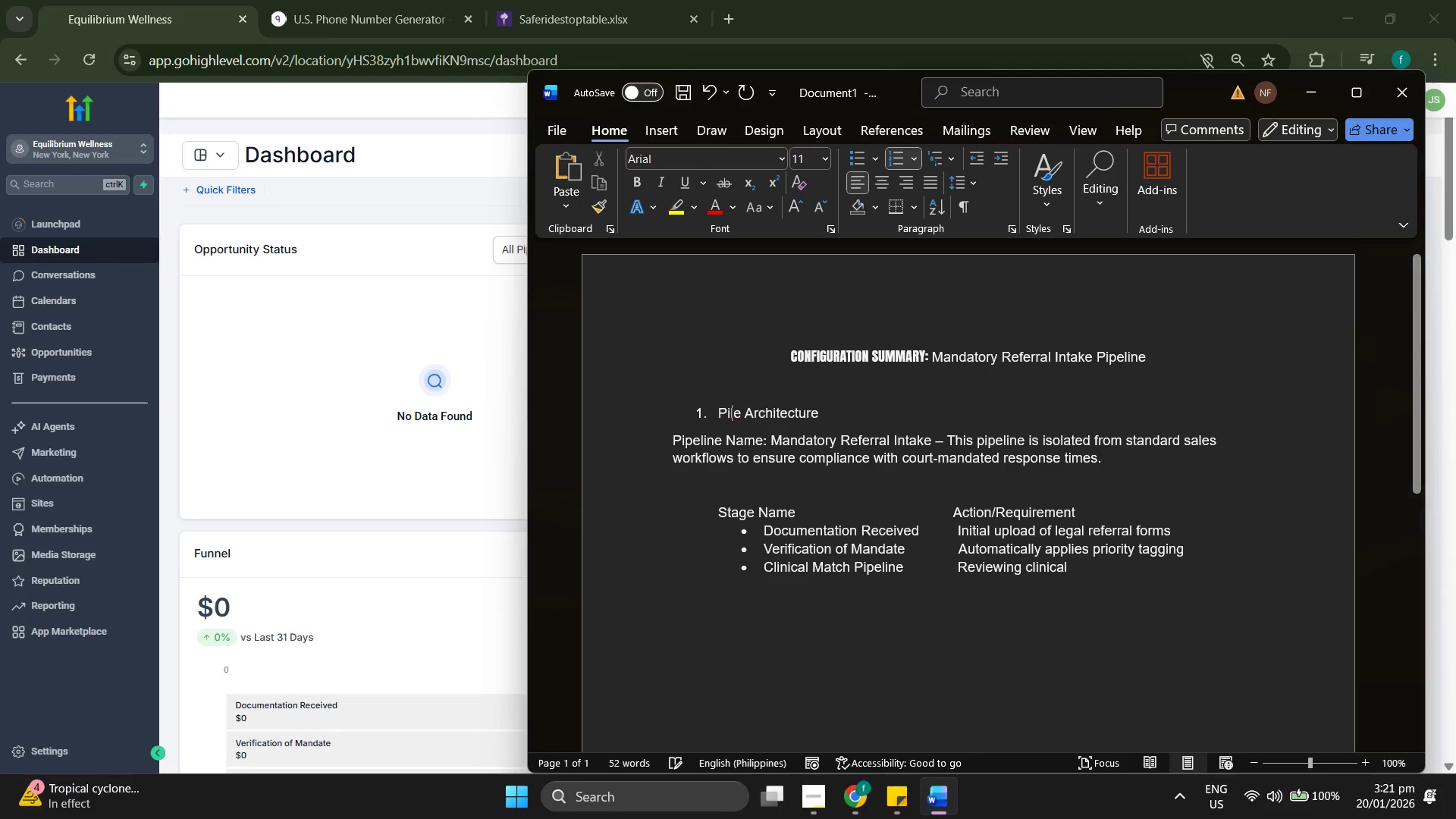 
key(Backspace)
 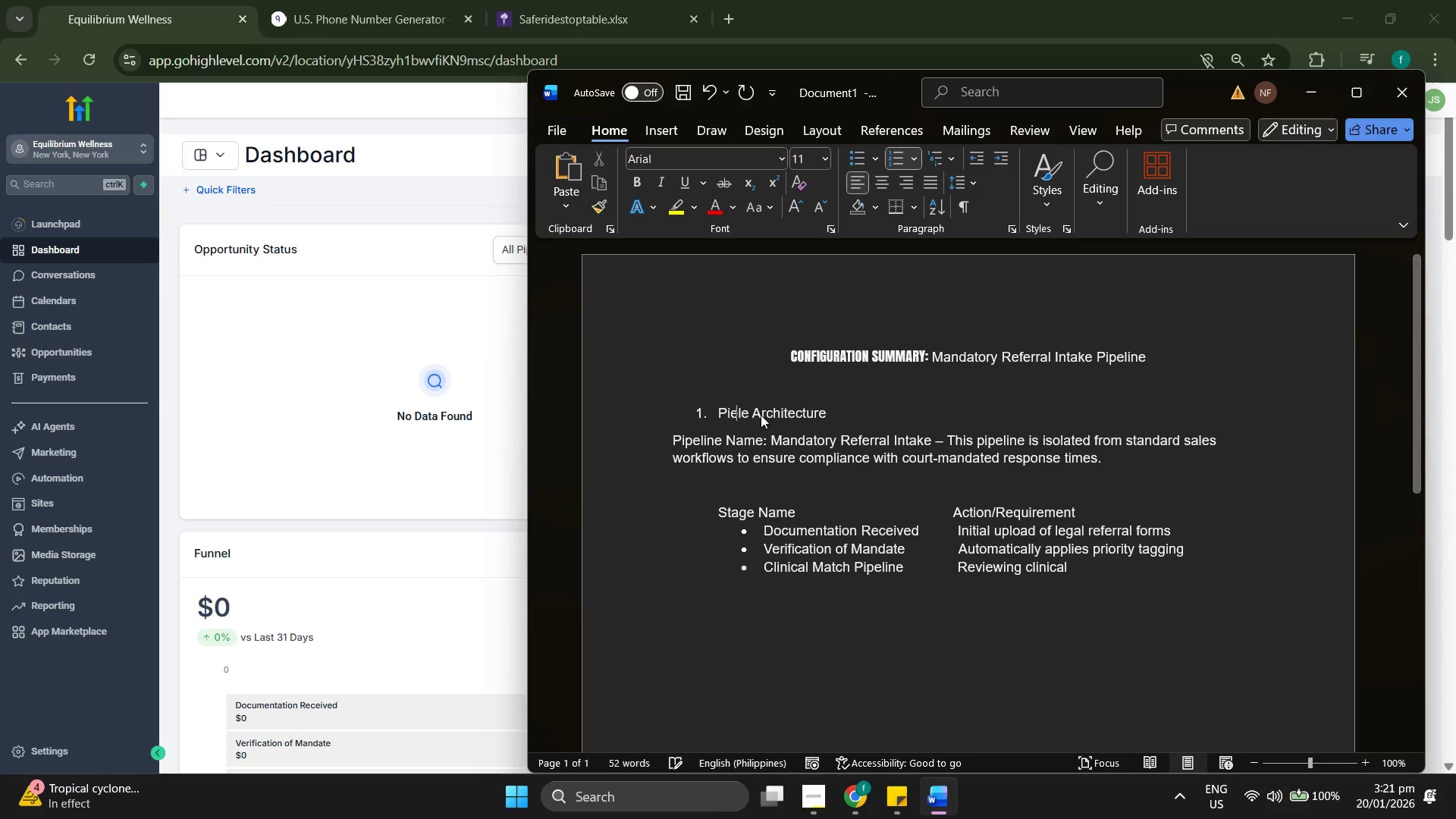 
key(E)
 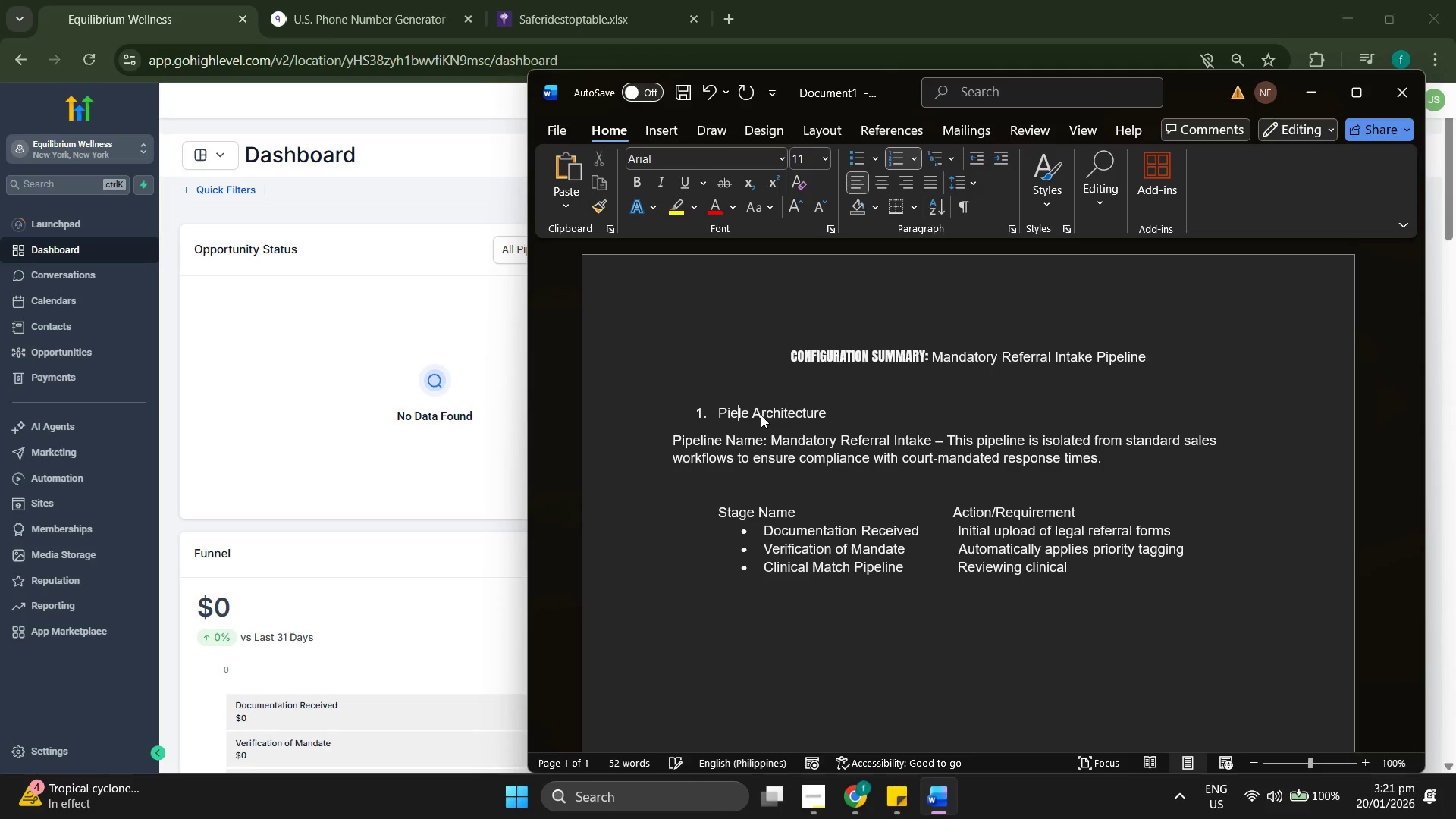 
key(ArrowRight)
 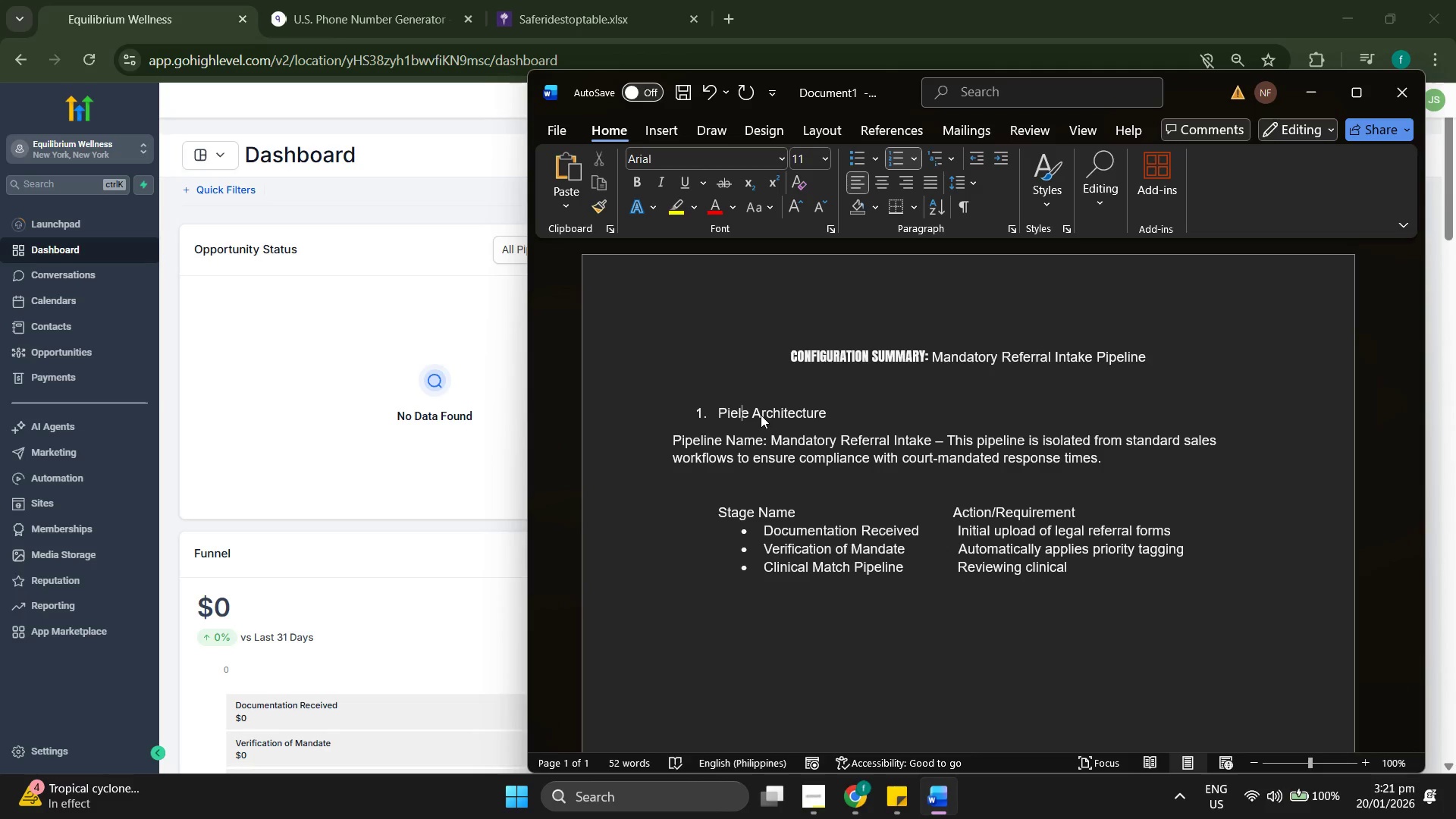 
key(ArrowRight)
 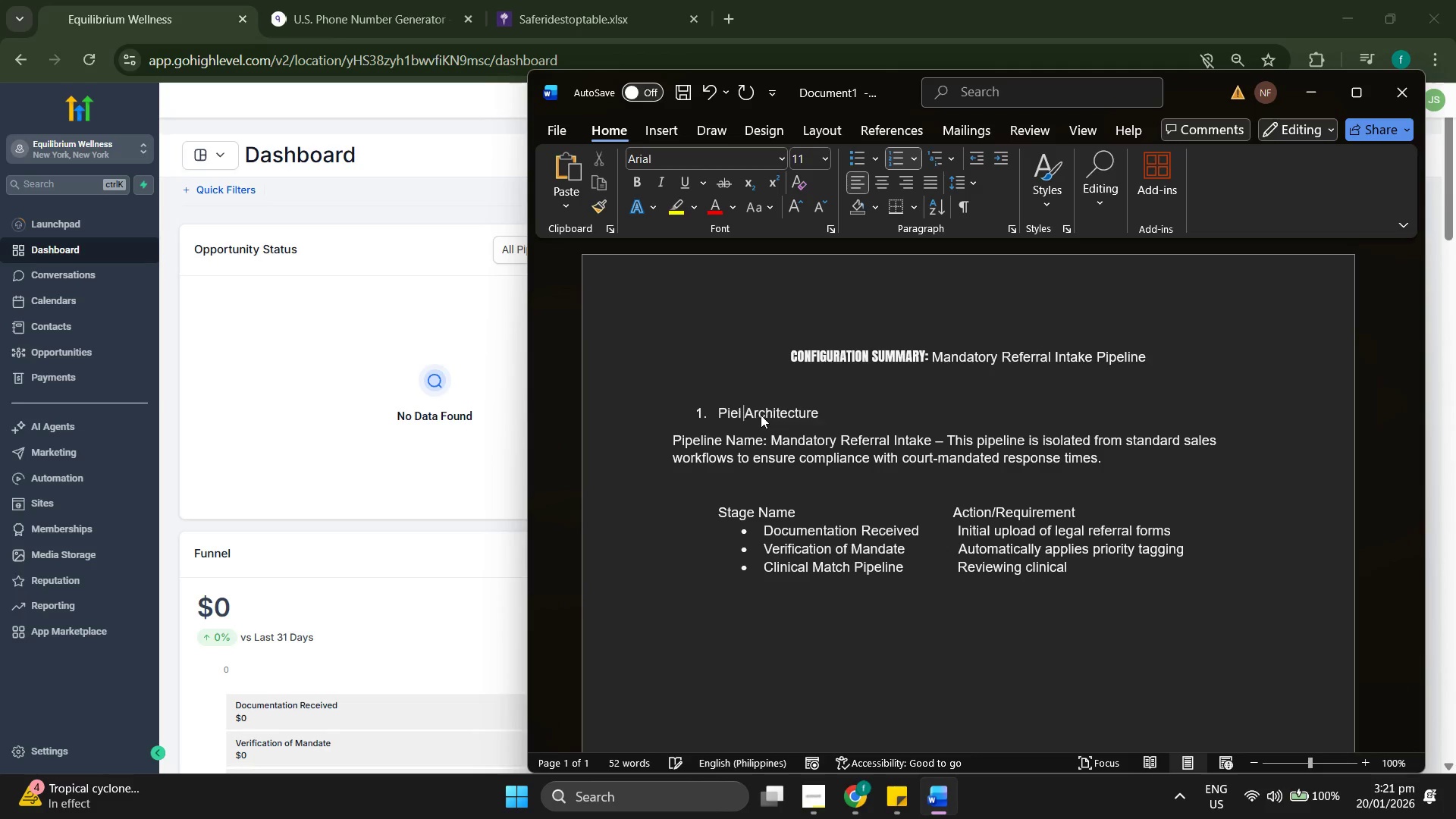 
key(Backspace)
key(Backspace)
key(Backspace)
type(peline)
 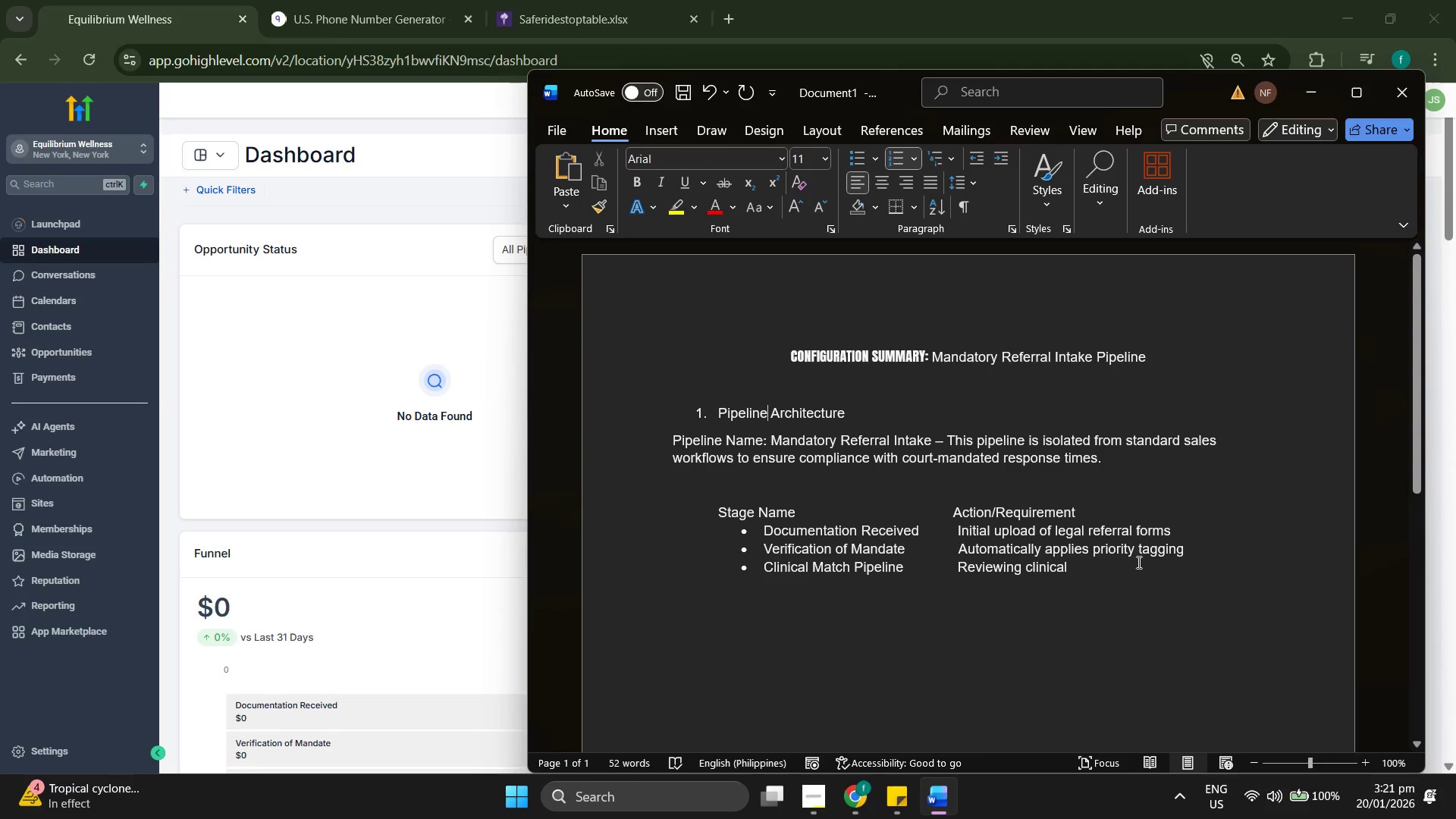 
left_click([1154, 579])
 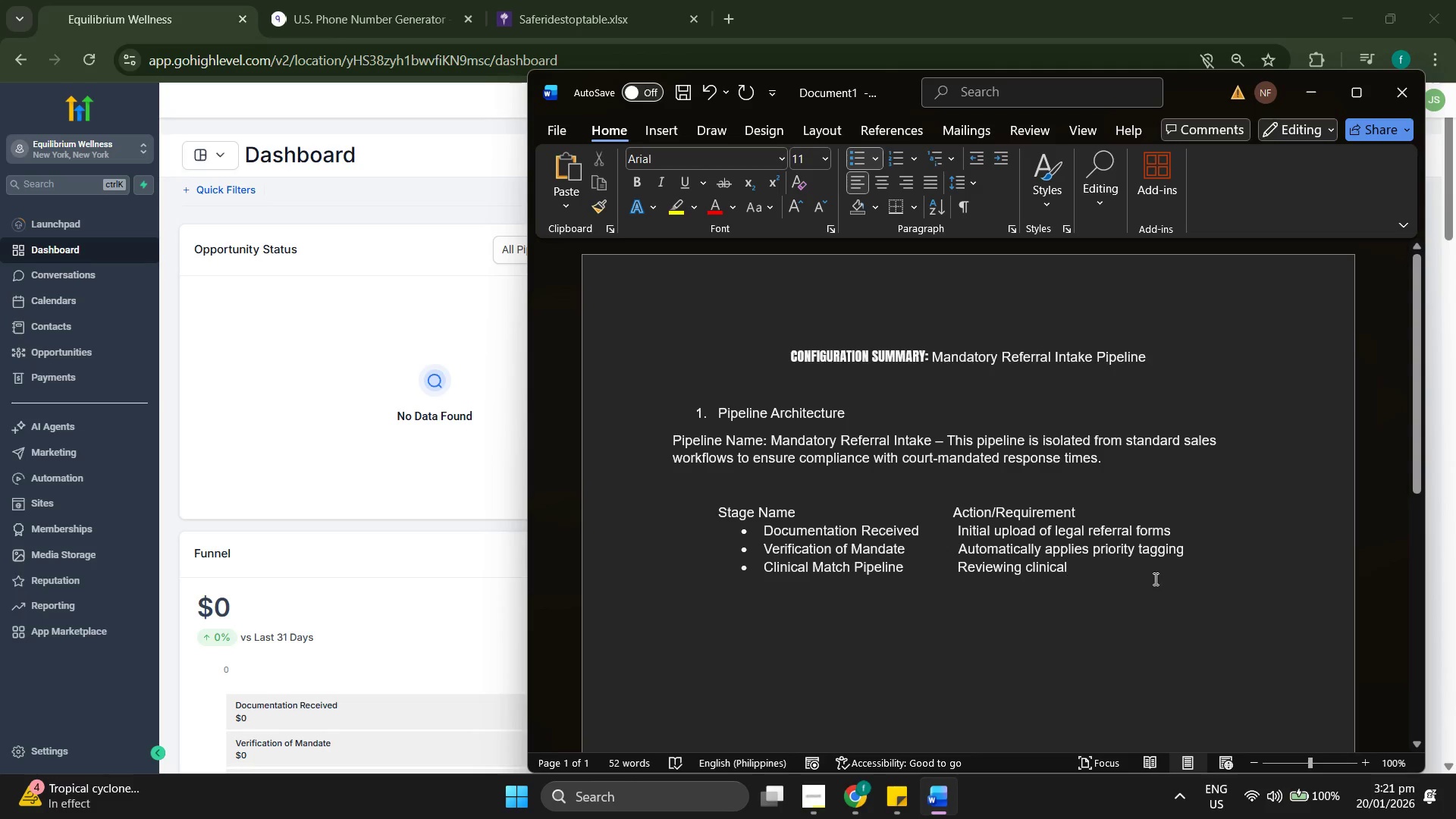 
wait(5.33)
 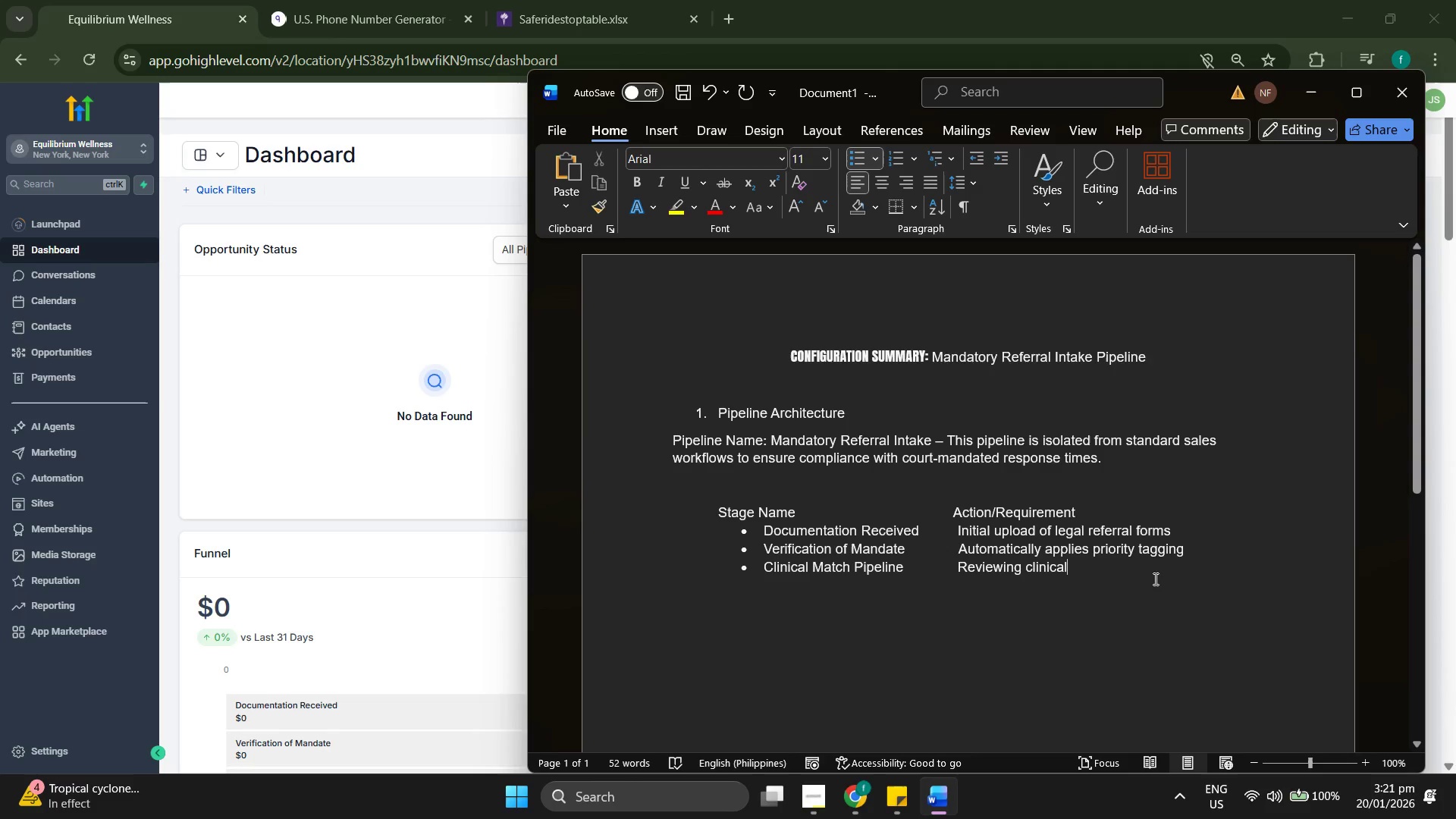 
type( aval)
key(Backspace)
type(ilia)
key(Backspace)
type(bility fir na)
key(Backspace)
key(Backspace)
key(Backspace)
key(Backspace)
key(Backspace)
type(or madan)
key(Backspace)
key(Backspace)
key(Backspace)
type(ndate speciality)
 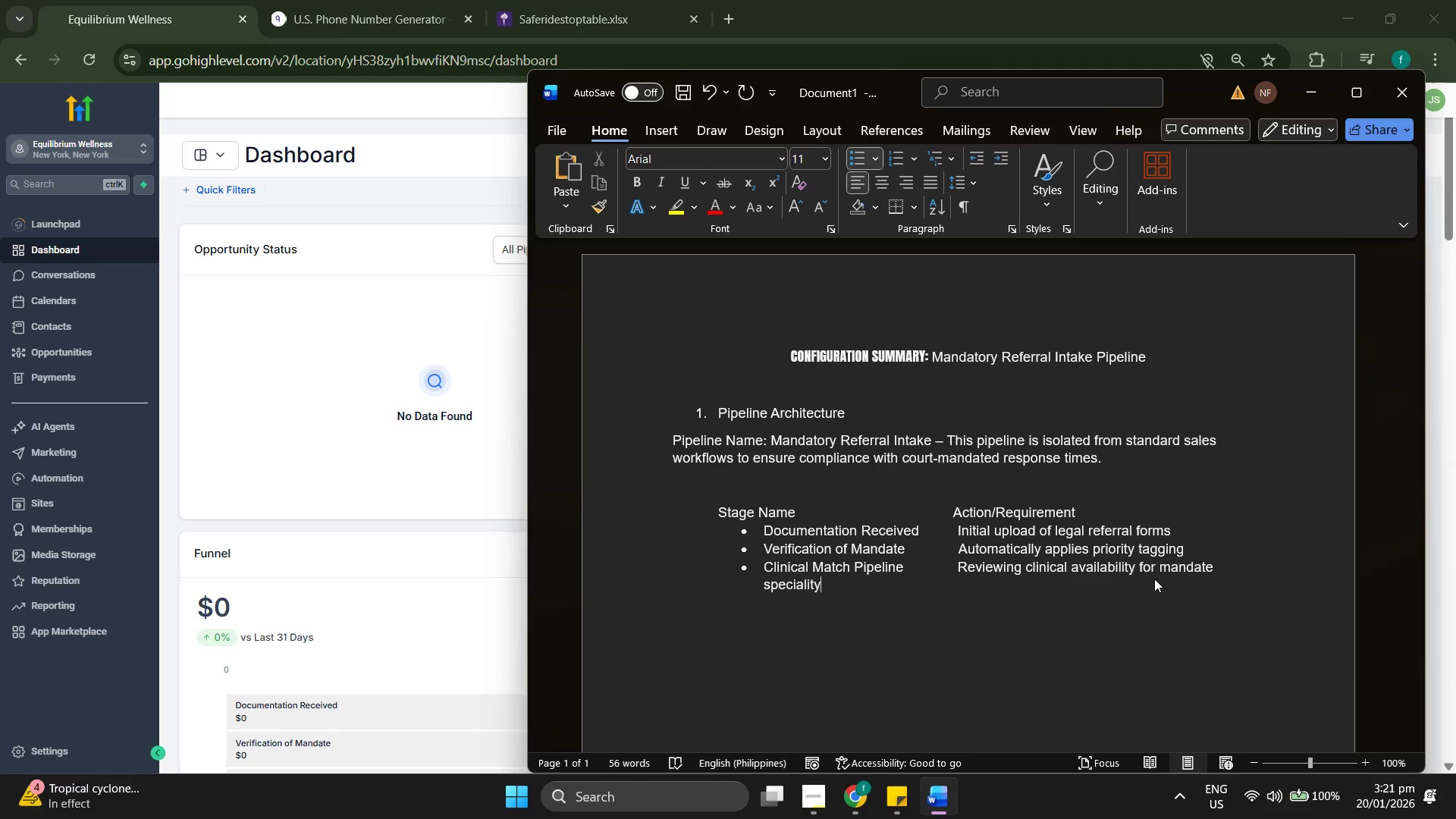 
key(Enter)
 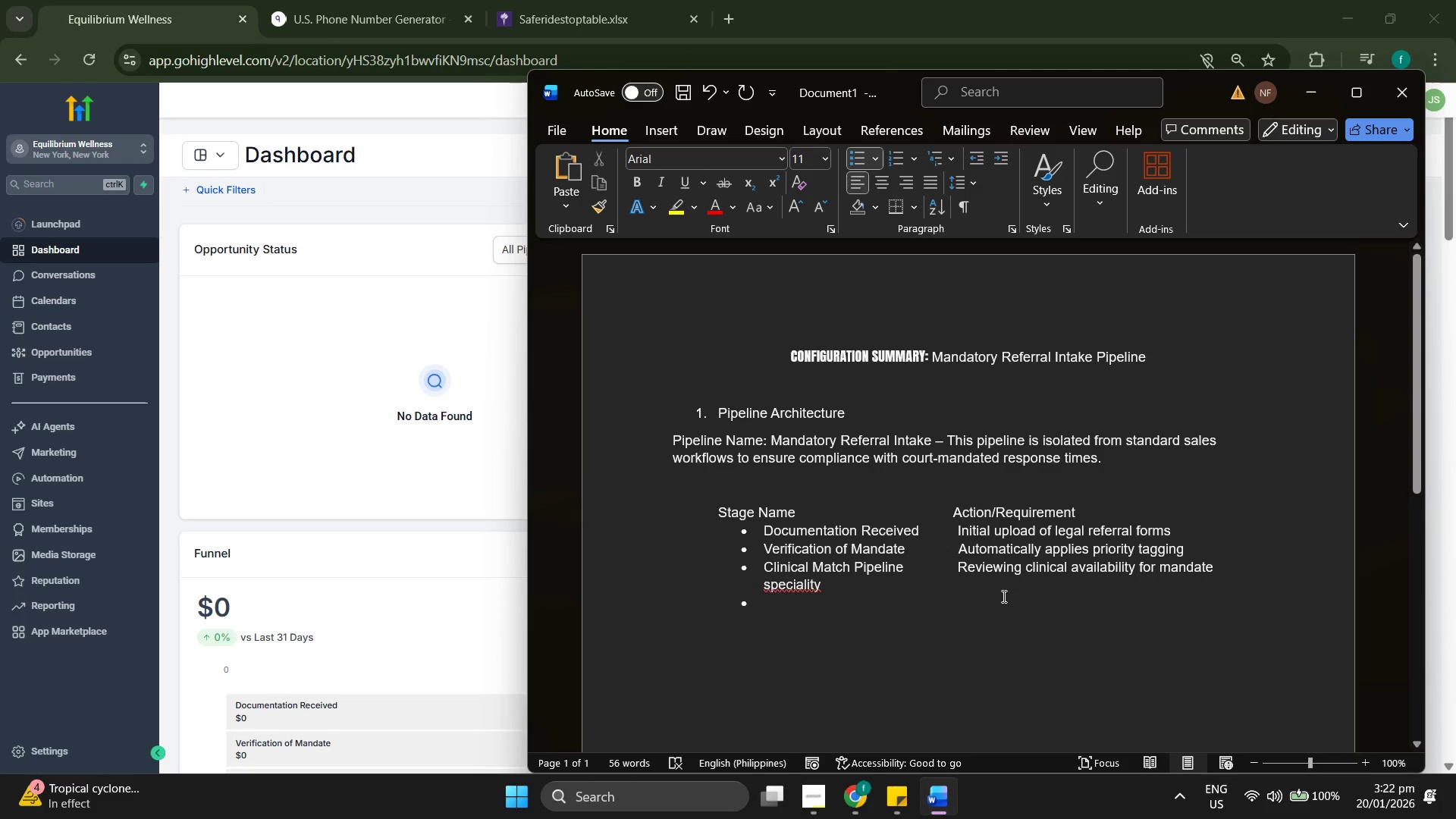 
right_click([805, 586])
 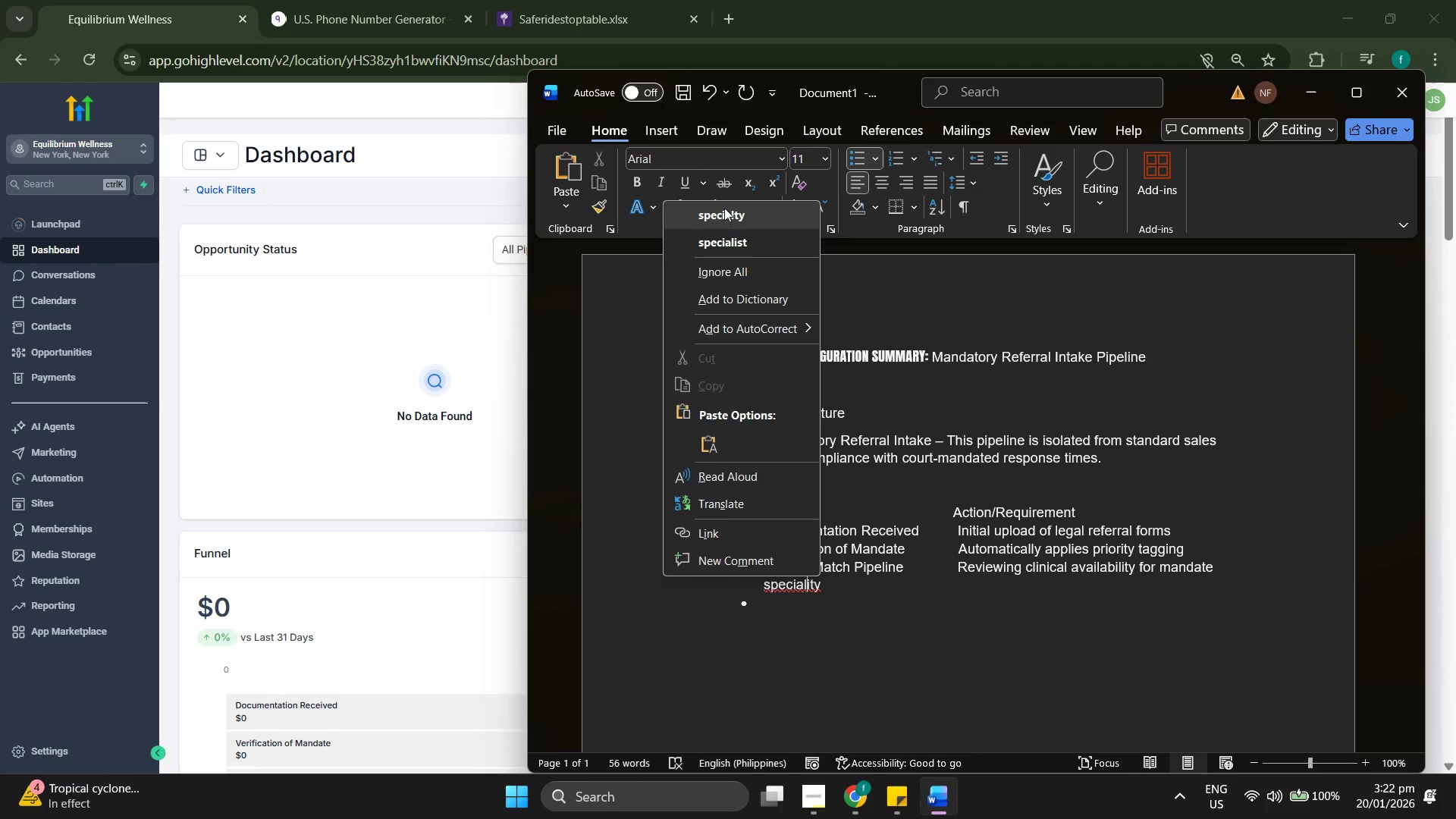 
left_click([726, 211])
 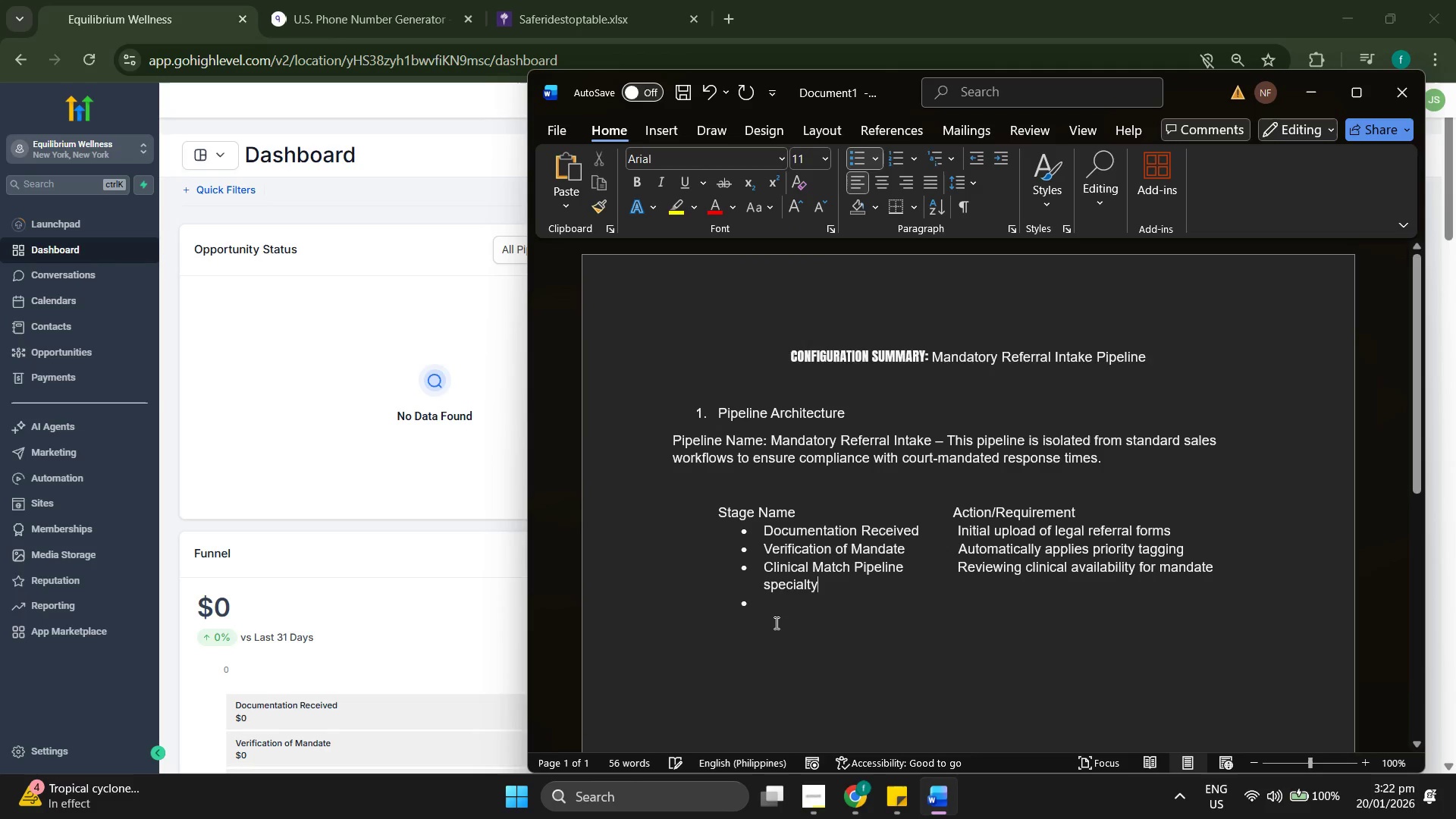 
left_click([779, 609])
 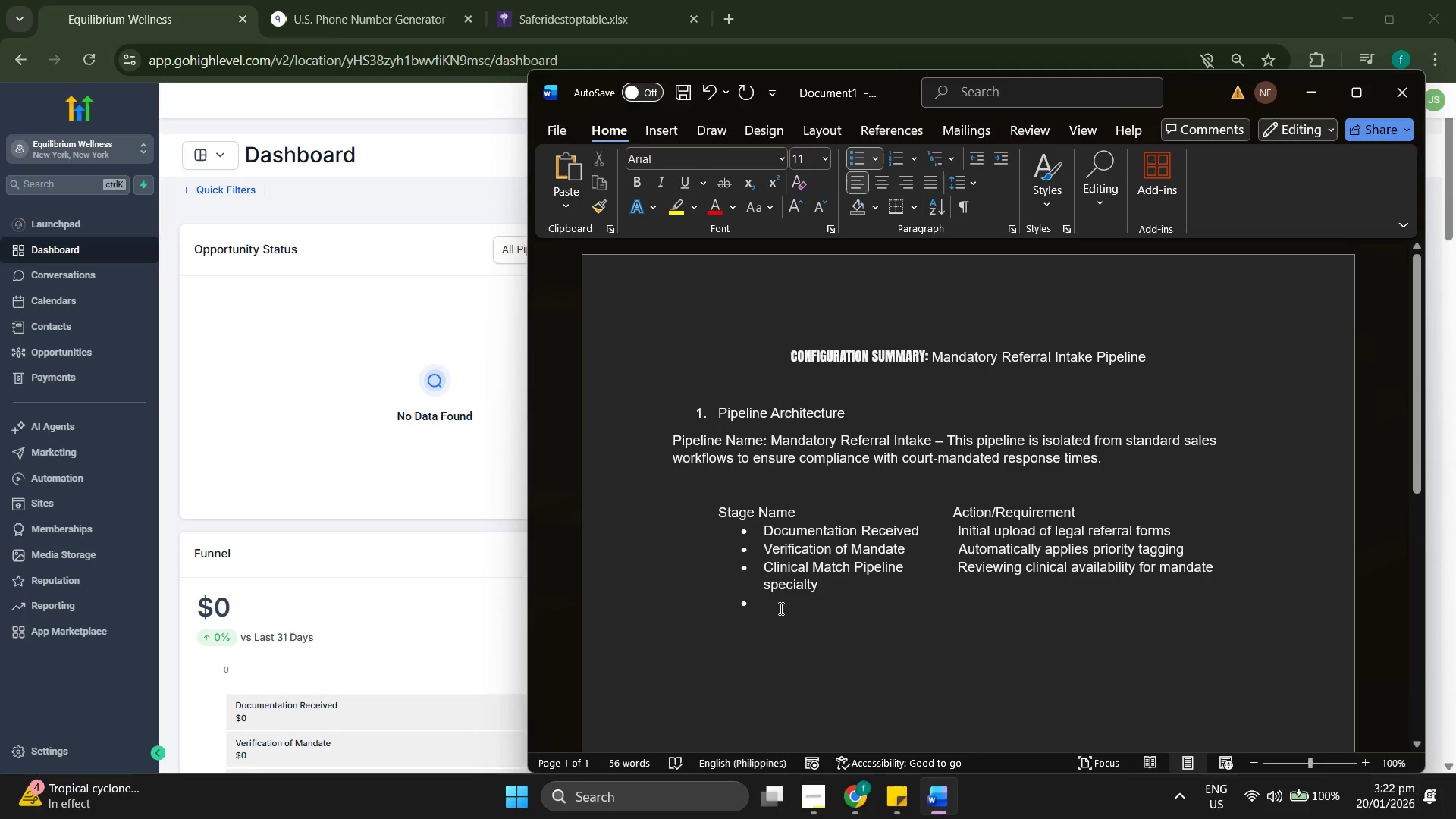 
type(Inate)
key(Backspace)
key(Backspace)
key(Backspace)
type(take Assessment Schedue)
key(Backspace)
type(le )
key(Backspace)
key(Backspace)
key(Backspace)
type(Confirmed A)
key(Backspace)
type(appointment date is )
key(Backspace)
key(Backspace)
type(n syt)
key(Backspace)
type(stem)
 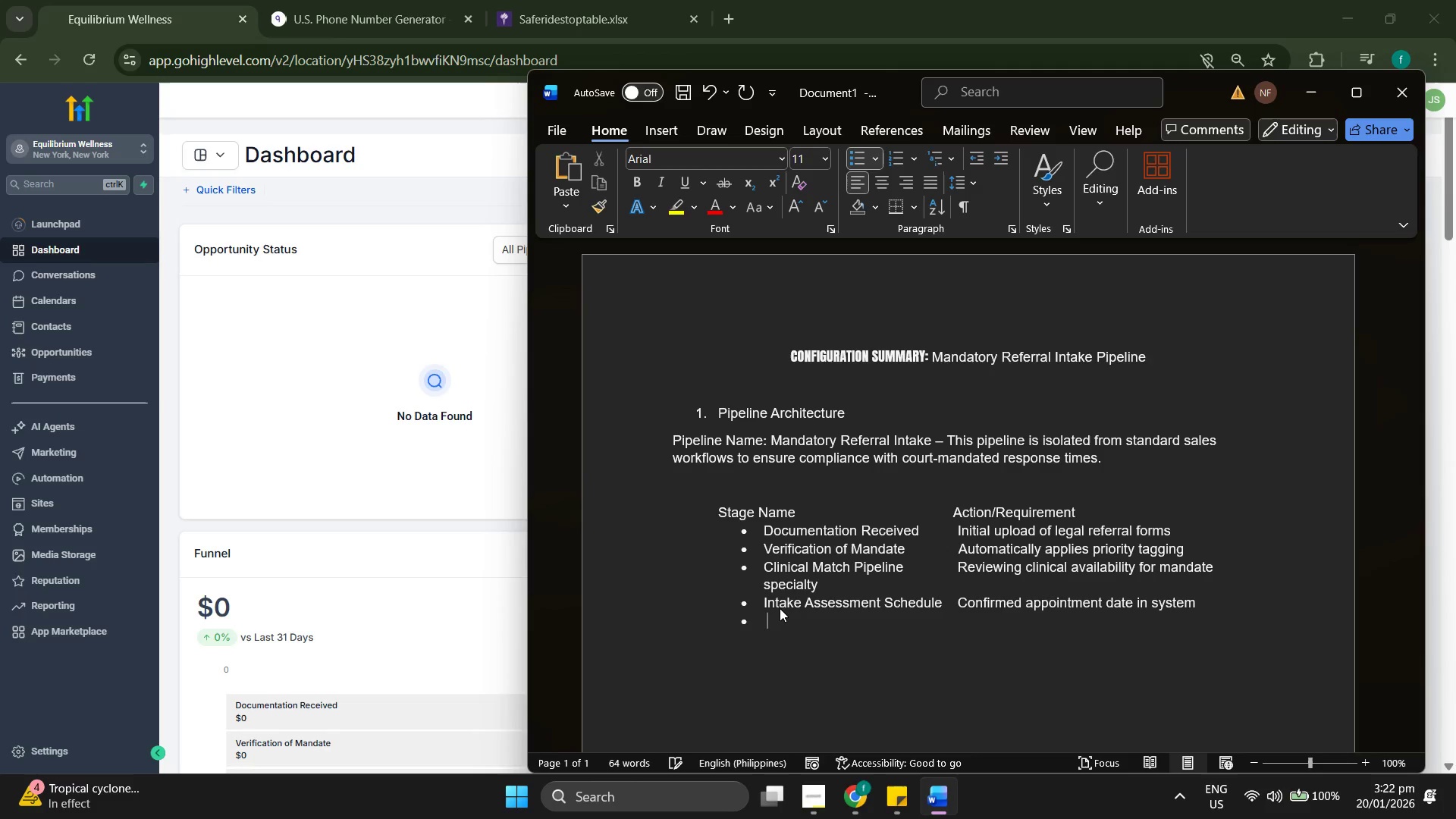 
key(Enter)
 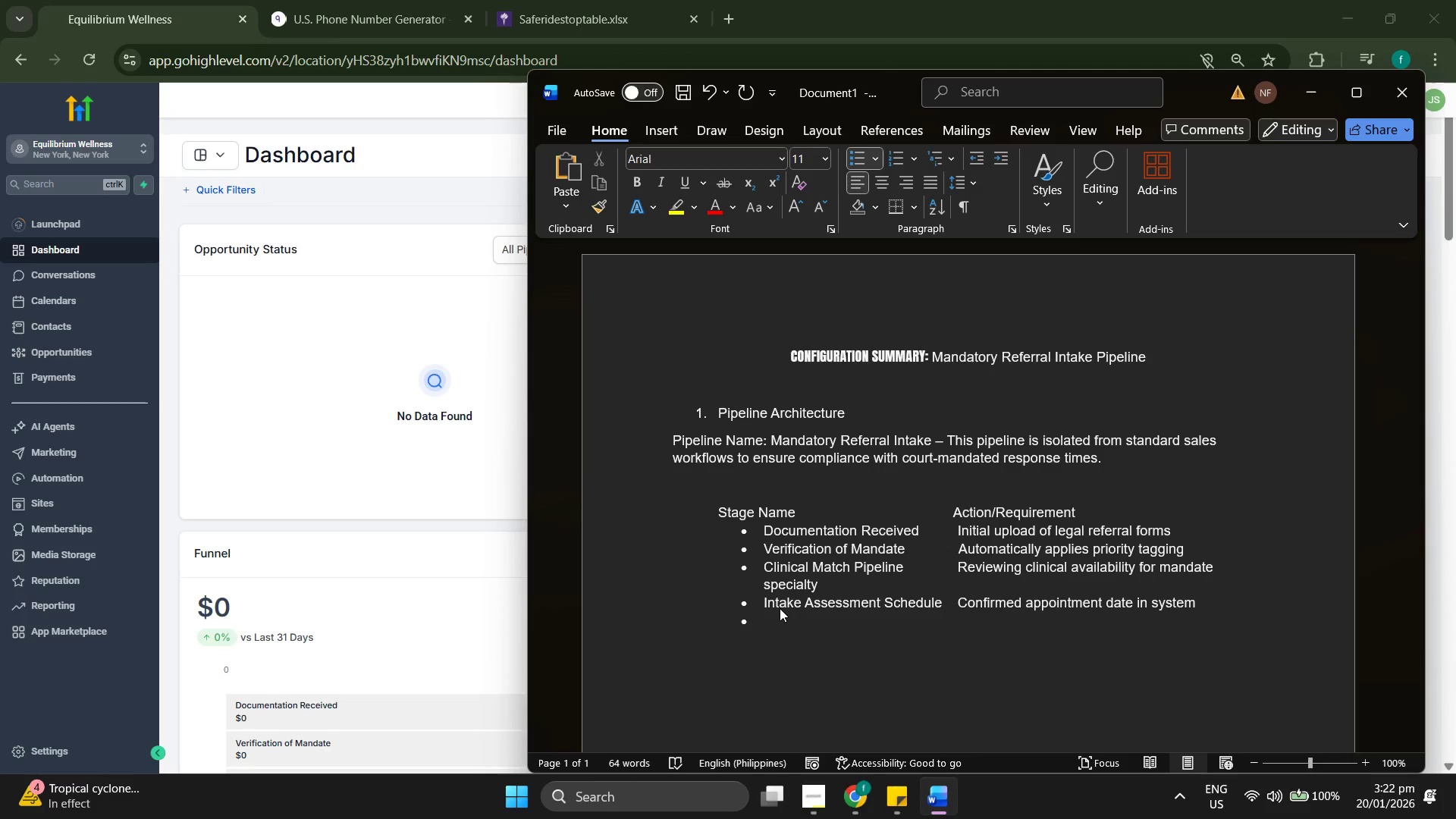 
type(Case Active/Onboarded  )
key(Backspace)
type(Final transition to active s)
key(Backspace)
type(counseling status)
 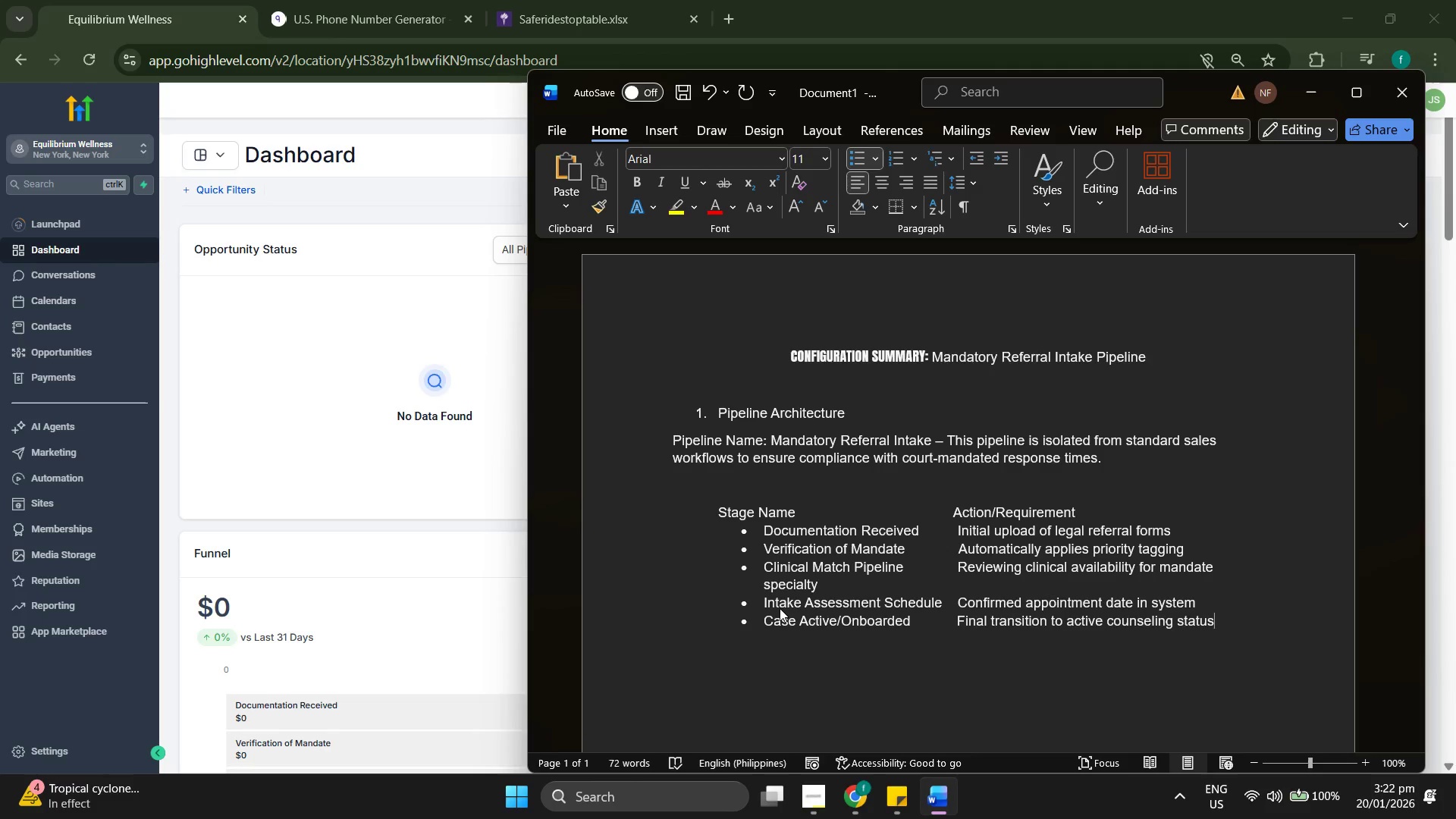 
key(Enter)
 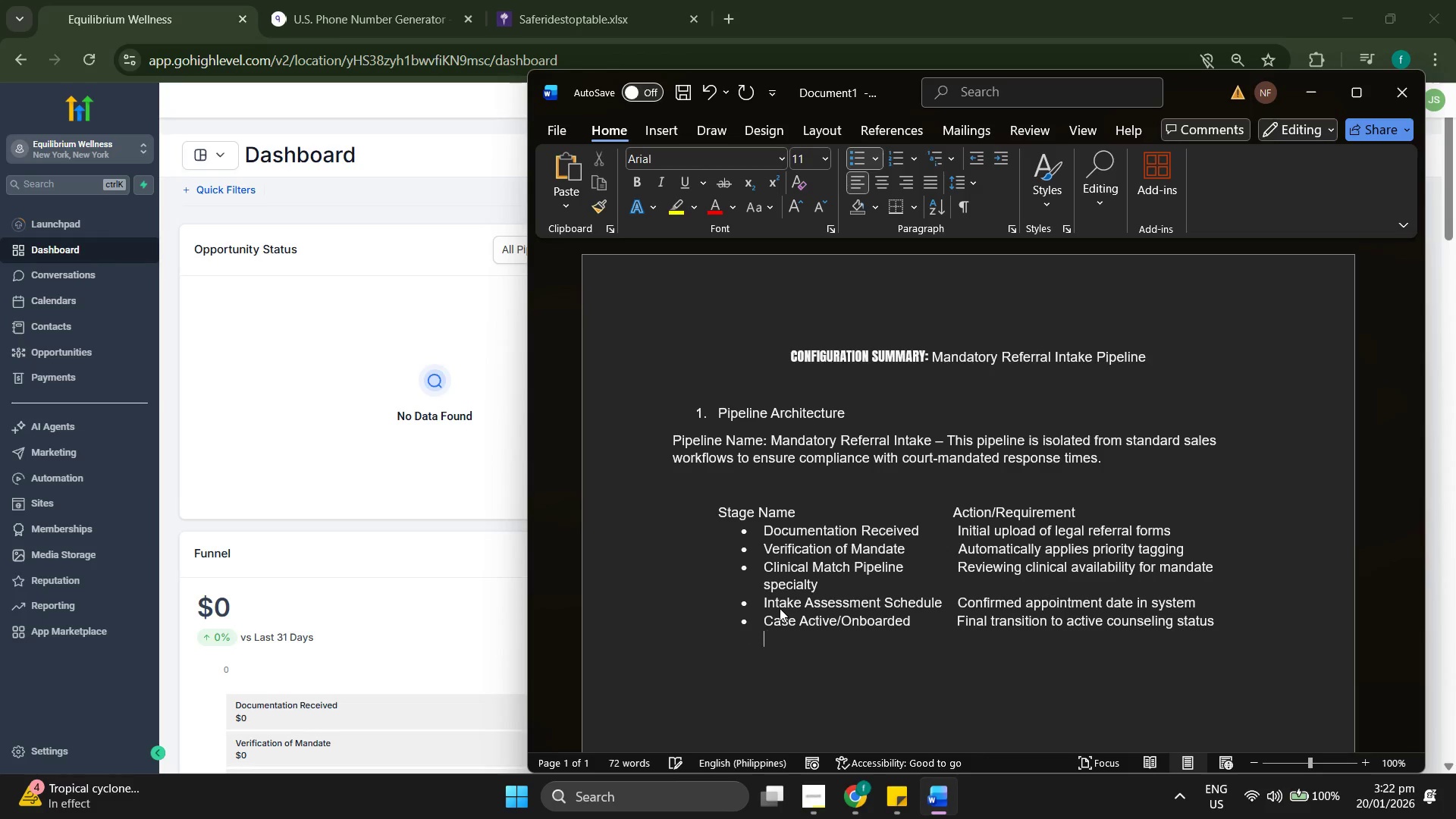 
key(Enter)
 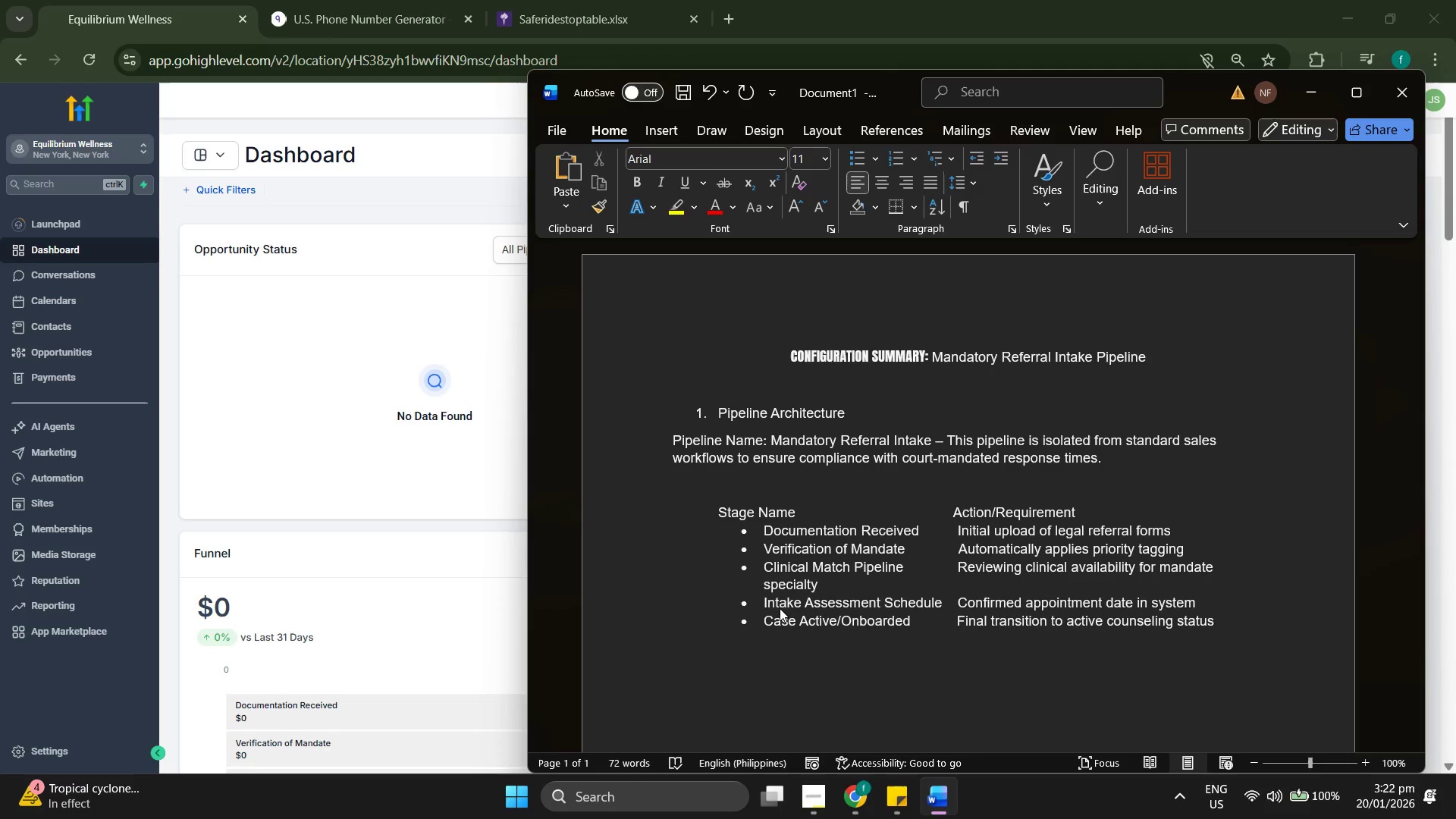 
key(Enter)
 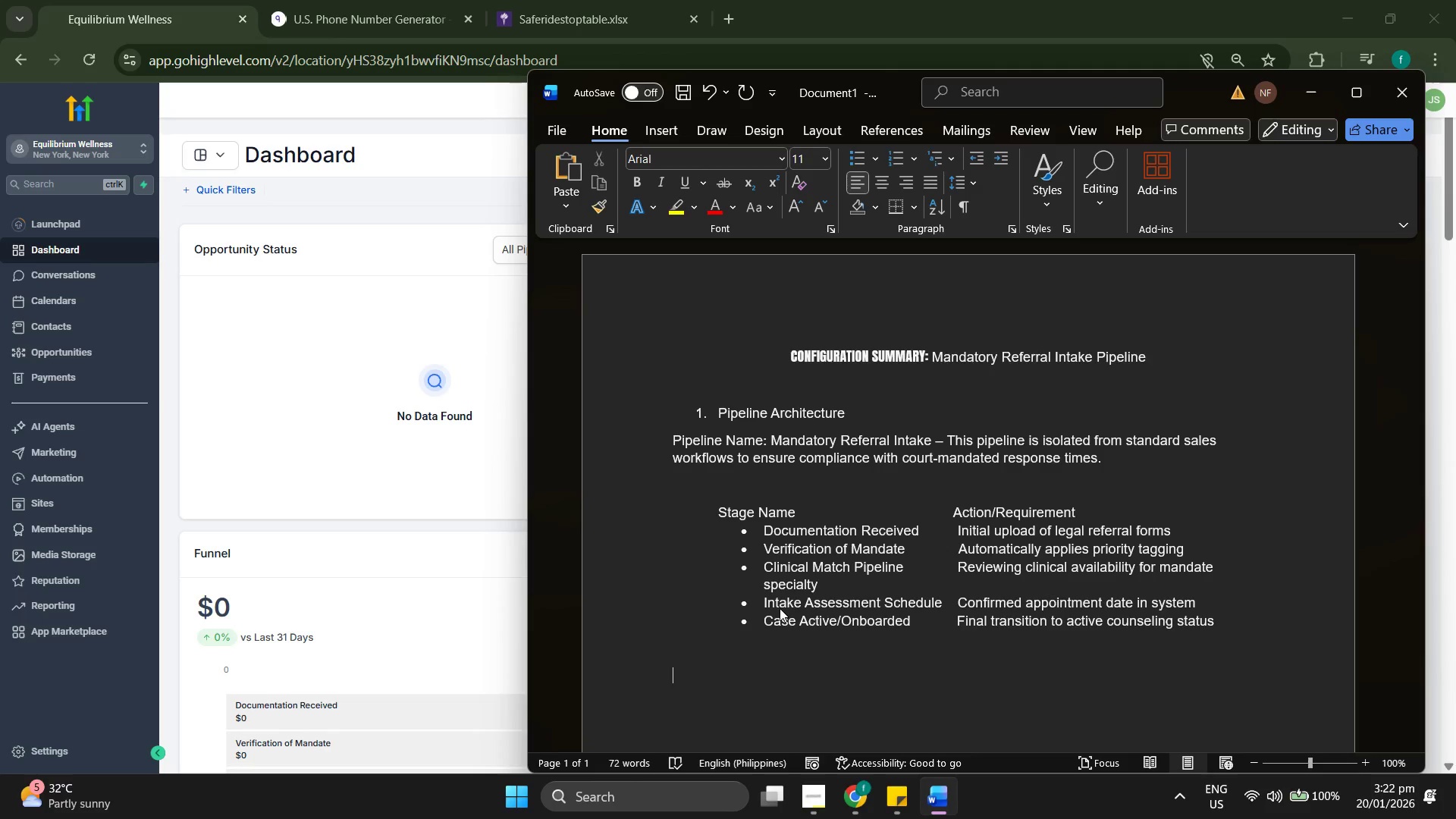 
wait(6.08)
 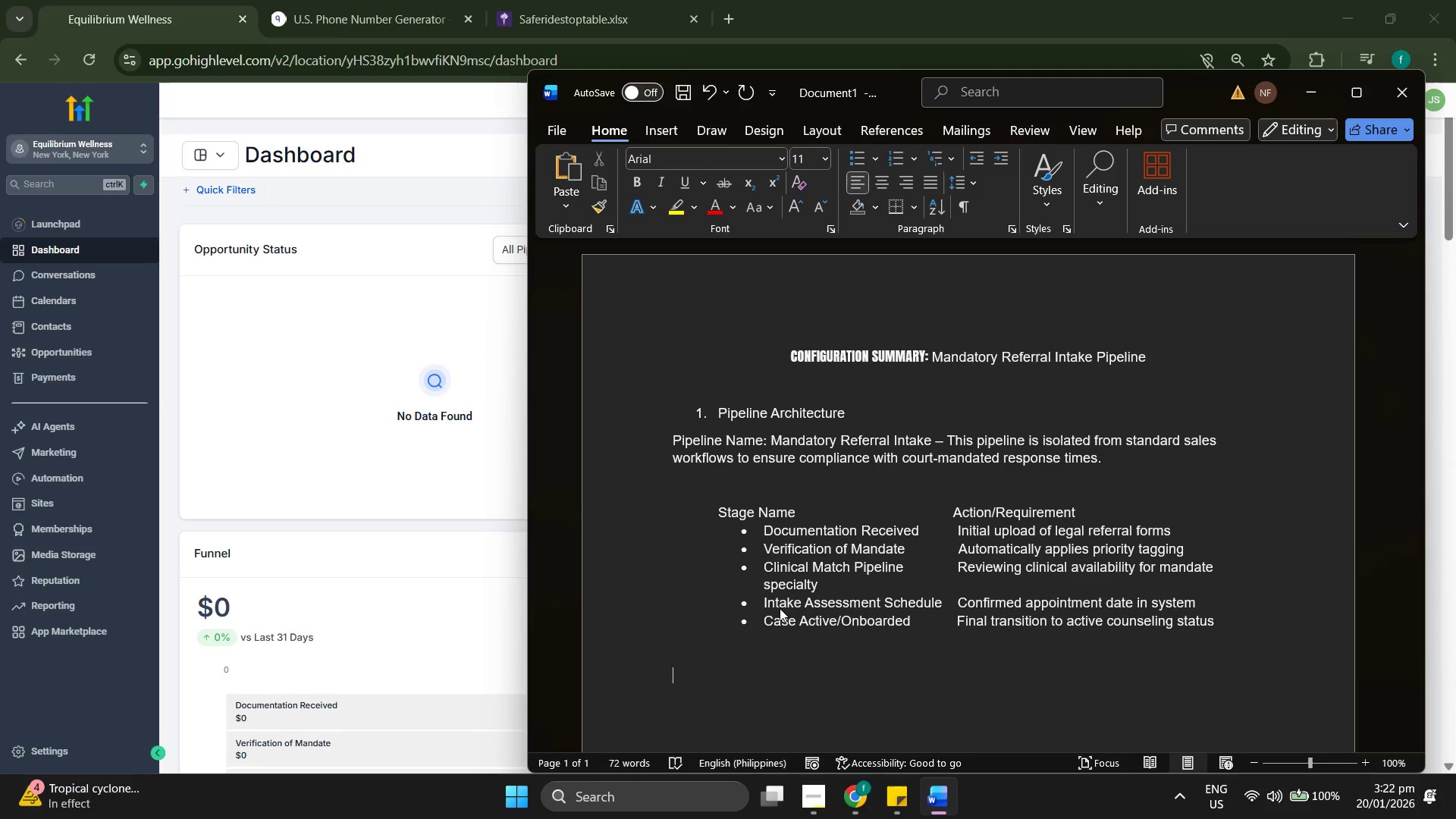 
type(2 )
key(Backspace)
type(/ )
key(Backspace)
key(Backspace)
type(. Data Structure (Custom Fields))
 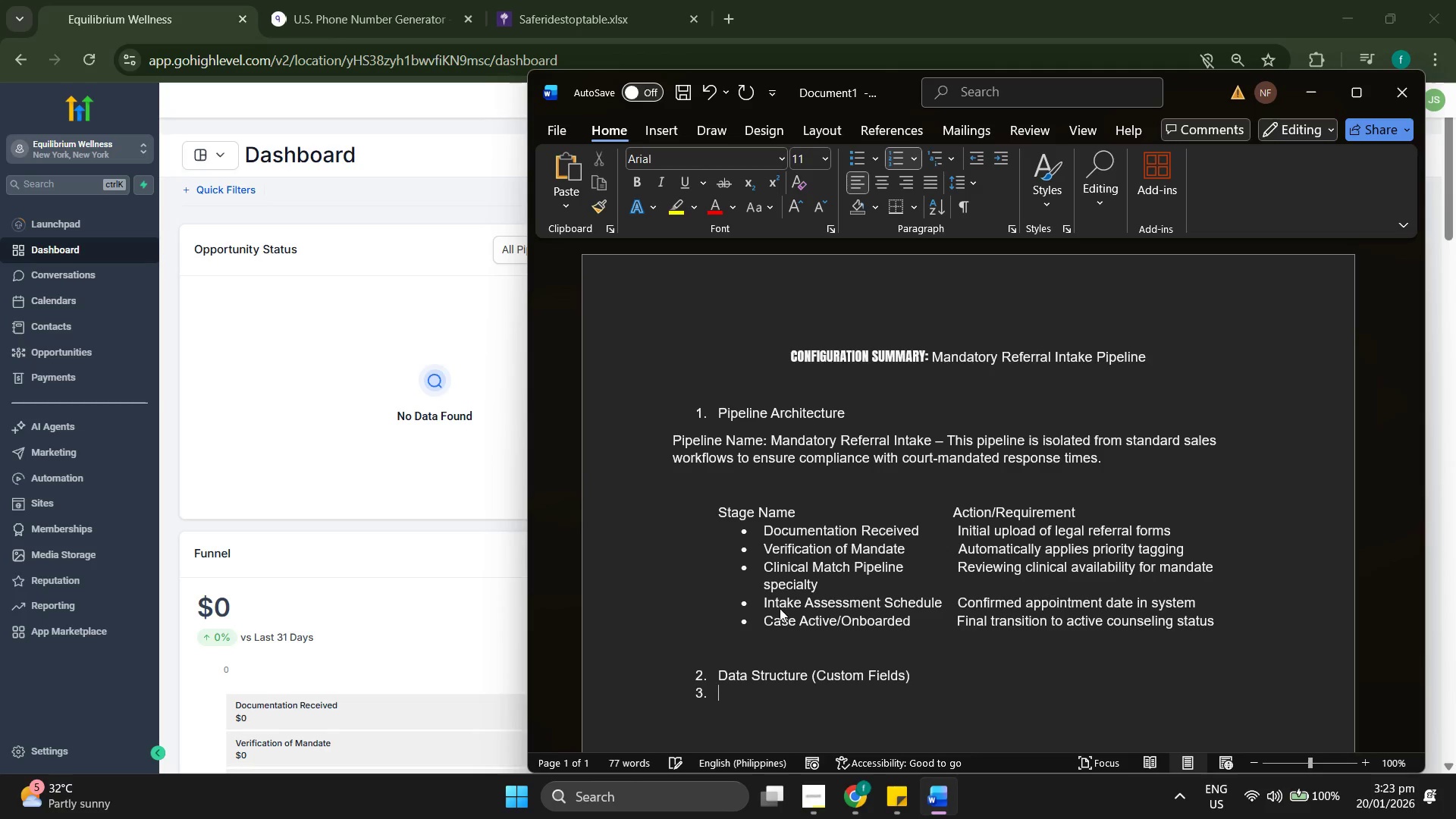 
 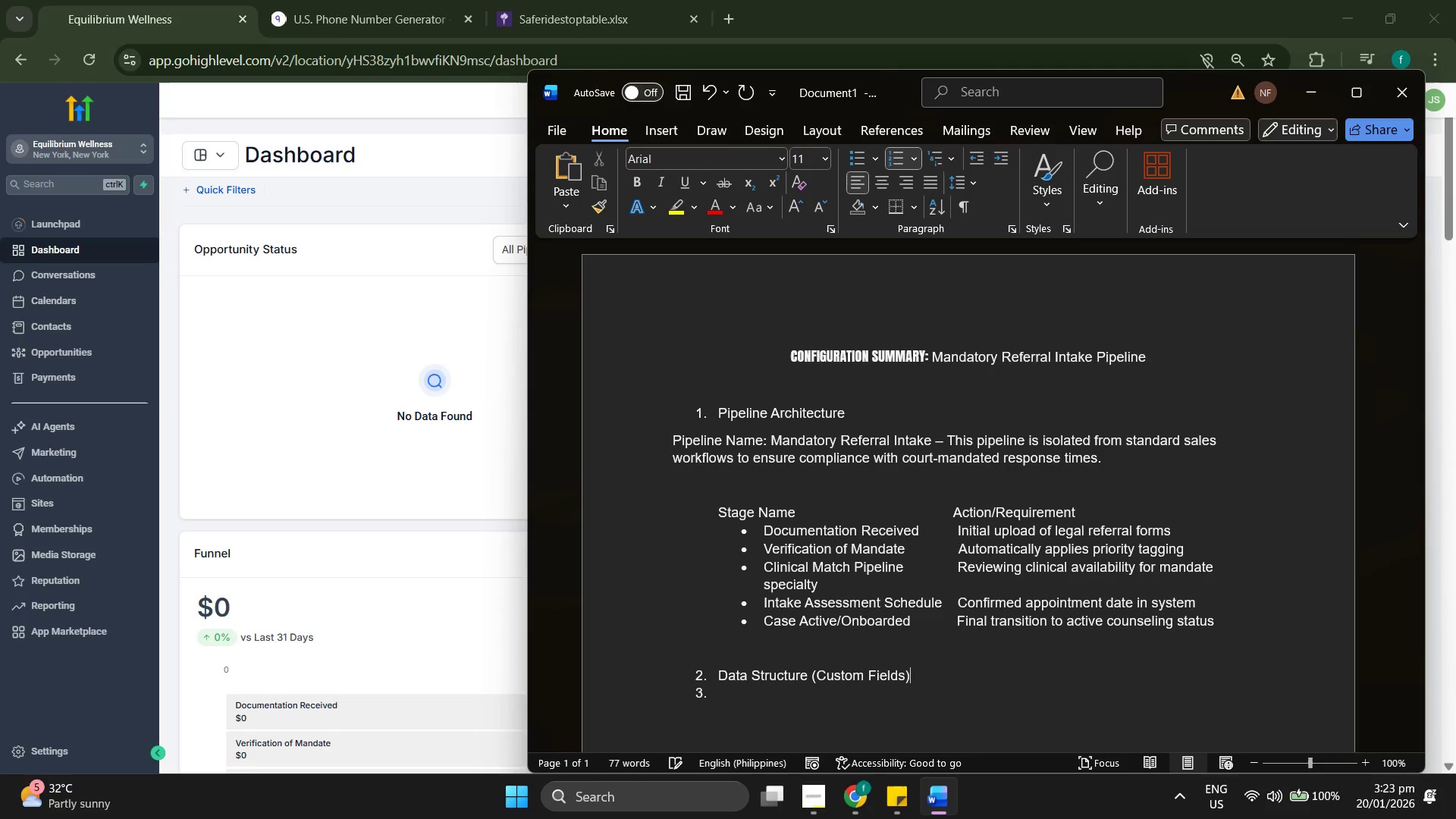 
key(Enter)
 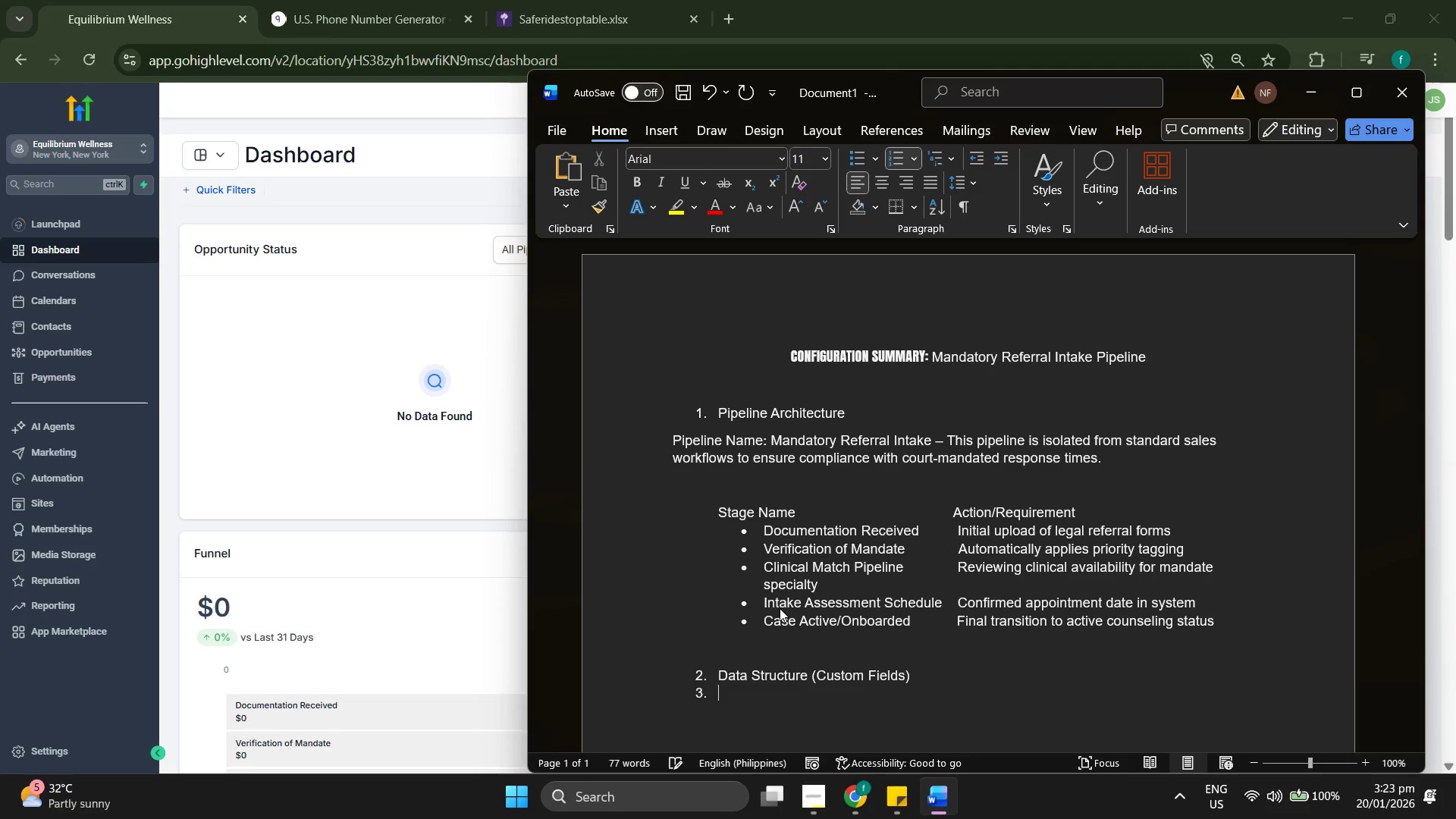 
key(Enter)
 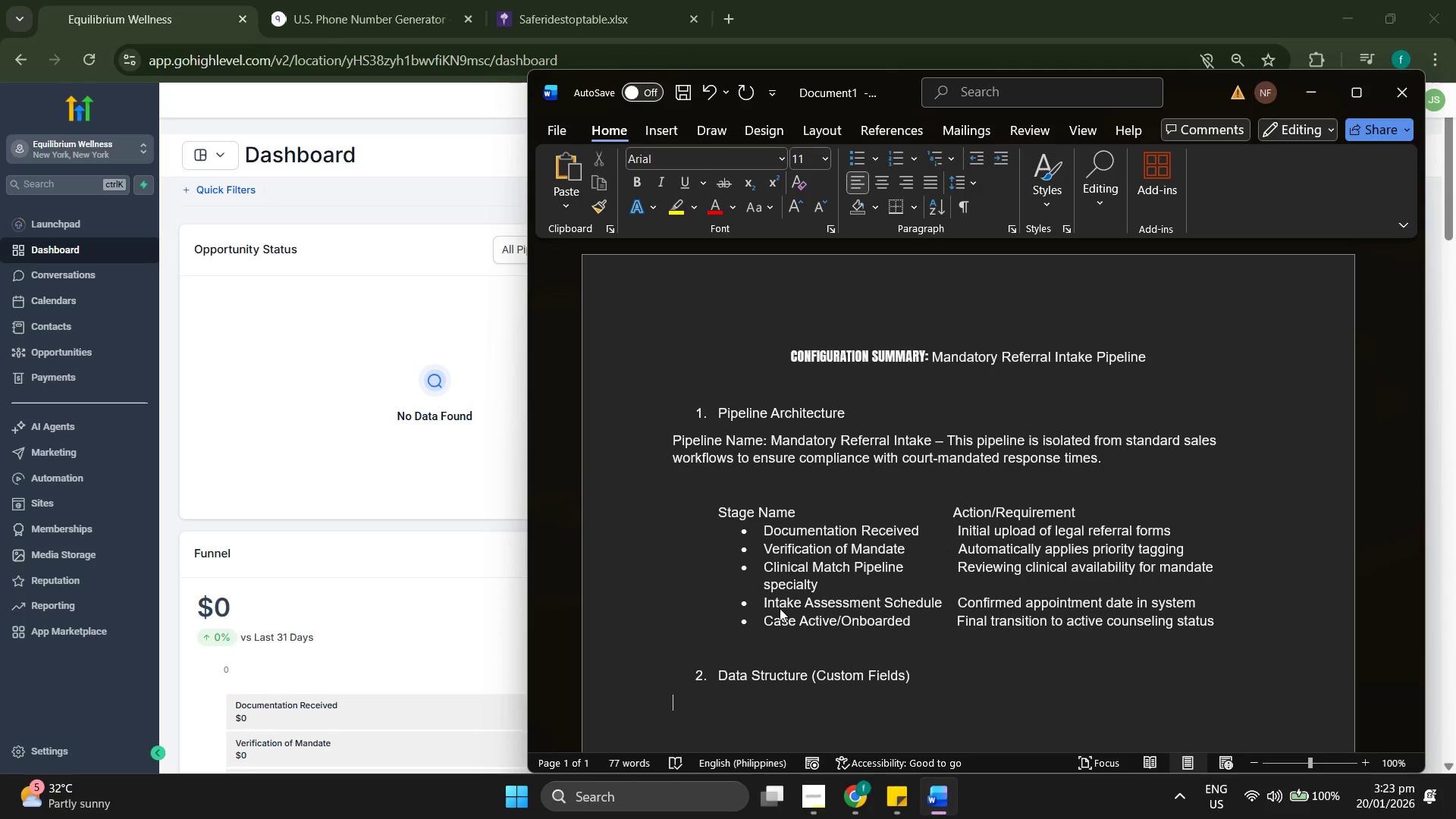 
type(All fied)
key(Backspace)
type(ld)
 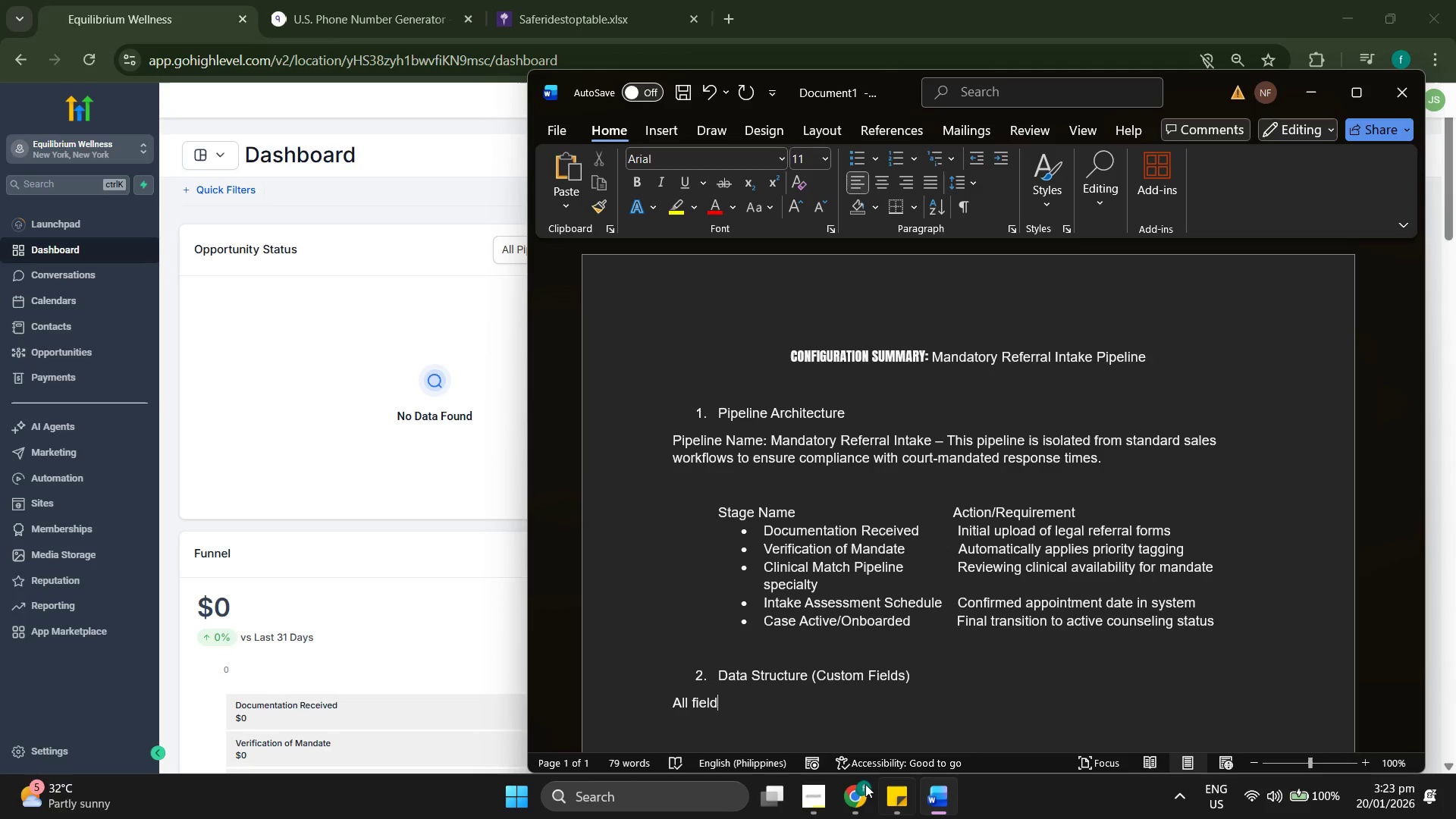 
left_click([825, 796])